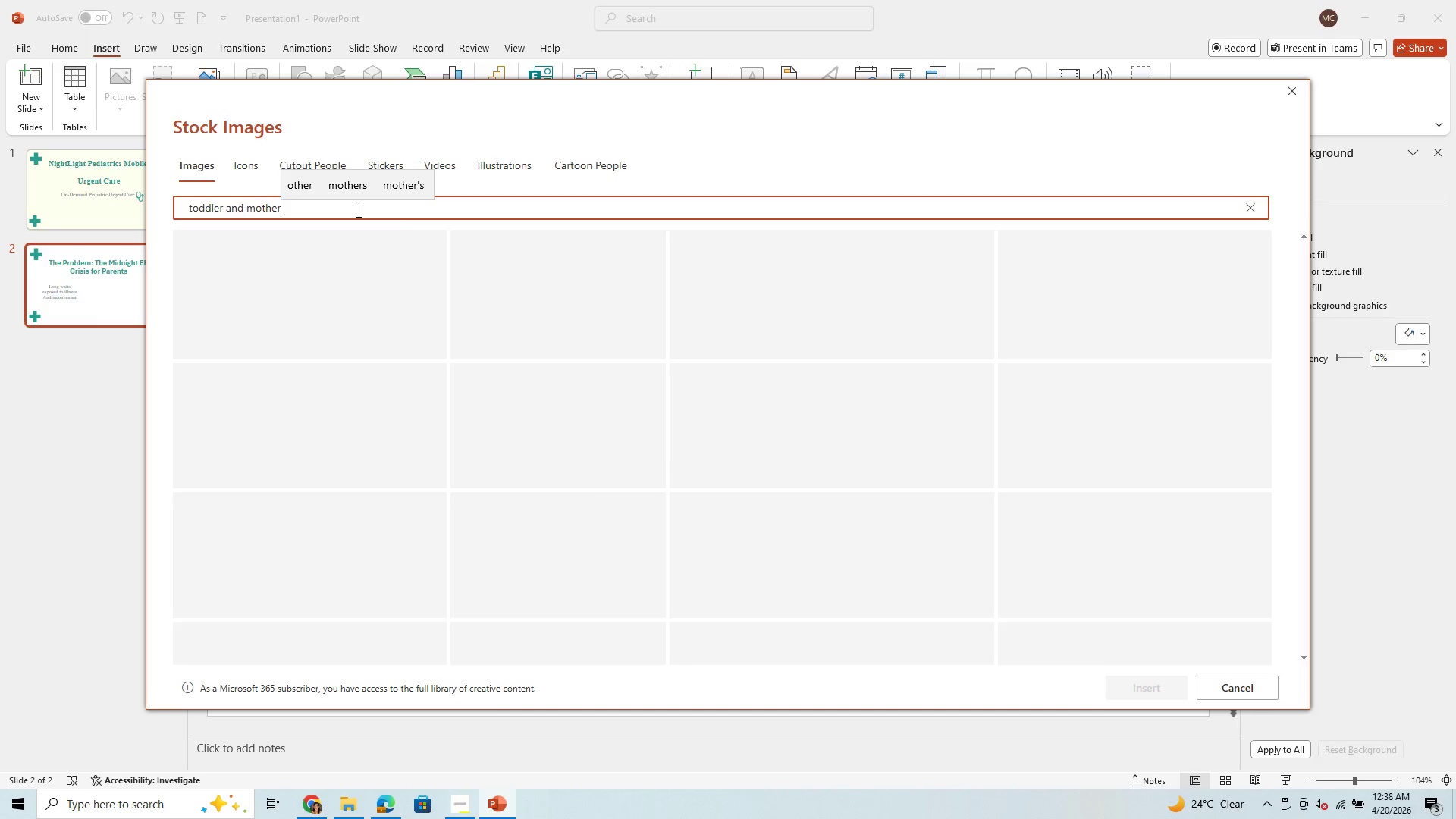 
scroll: coordinate [720, 463], scroll_direction: down, amount: 2.0
 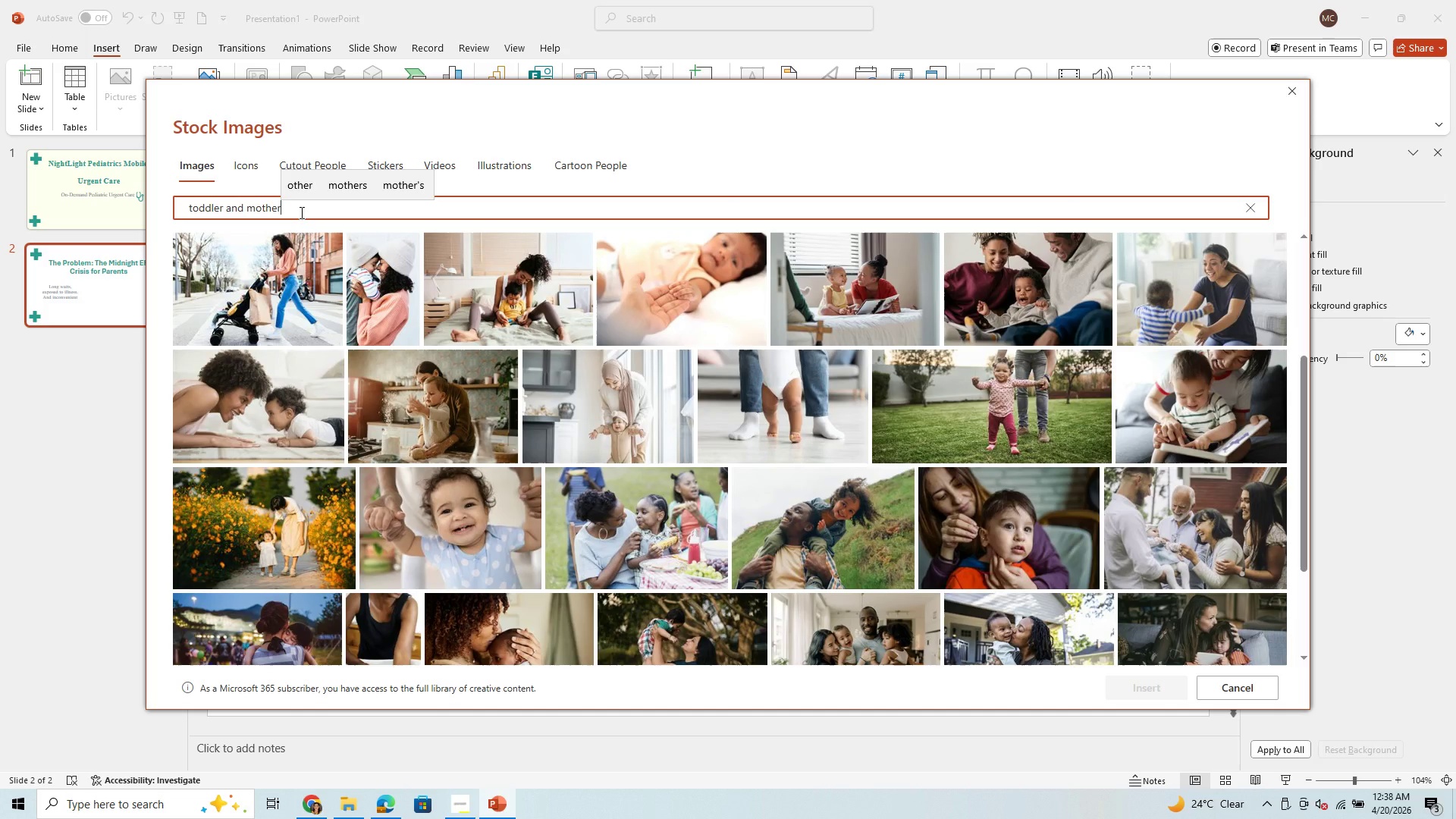 
type( in h)
key(Backspace)
type(chech)
key(Backspace)
type(k up)
key(Backspace)
key(Backspace)
key(Backspace)
key(Backspace)
key(Backspace)
key(Backspace)
key(Backspace)
key(Backspace)
type(ho)
 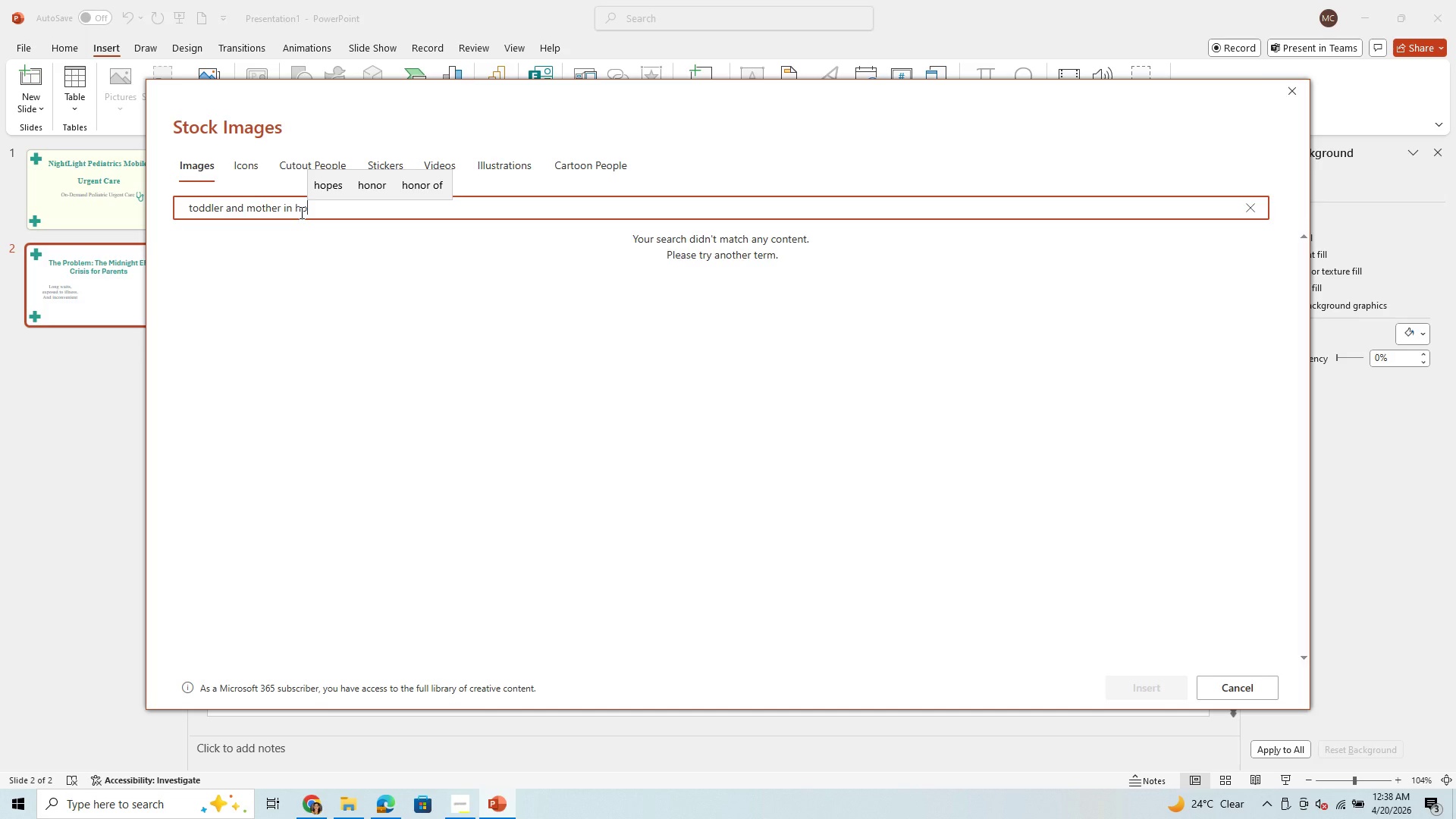 
key(Backspace)
key(Backspace)
type(clinic)
key(Backspace)
key(Backspace)
key(Backspace)
key(Backspace)
key(Backspace)
key(Backspace)
key(Backspace)
key(Backspace)
key(Backspace)
type(with doktor)
key(Backspace)
key(Backspace)
key(Backspace)
key(Backspace)
key(Backspace)
 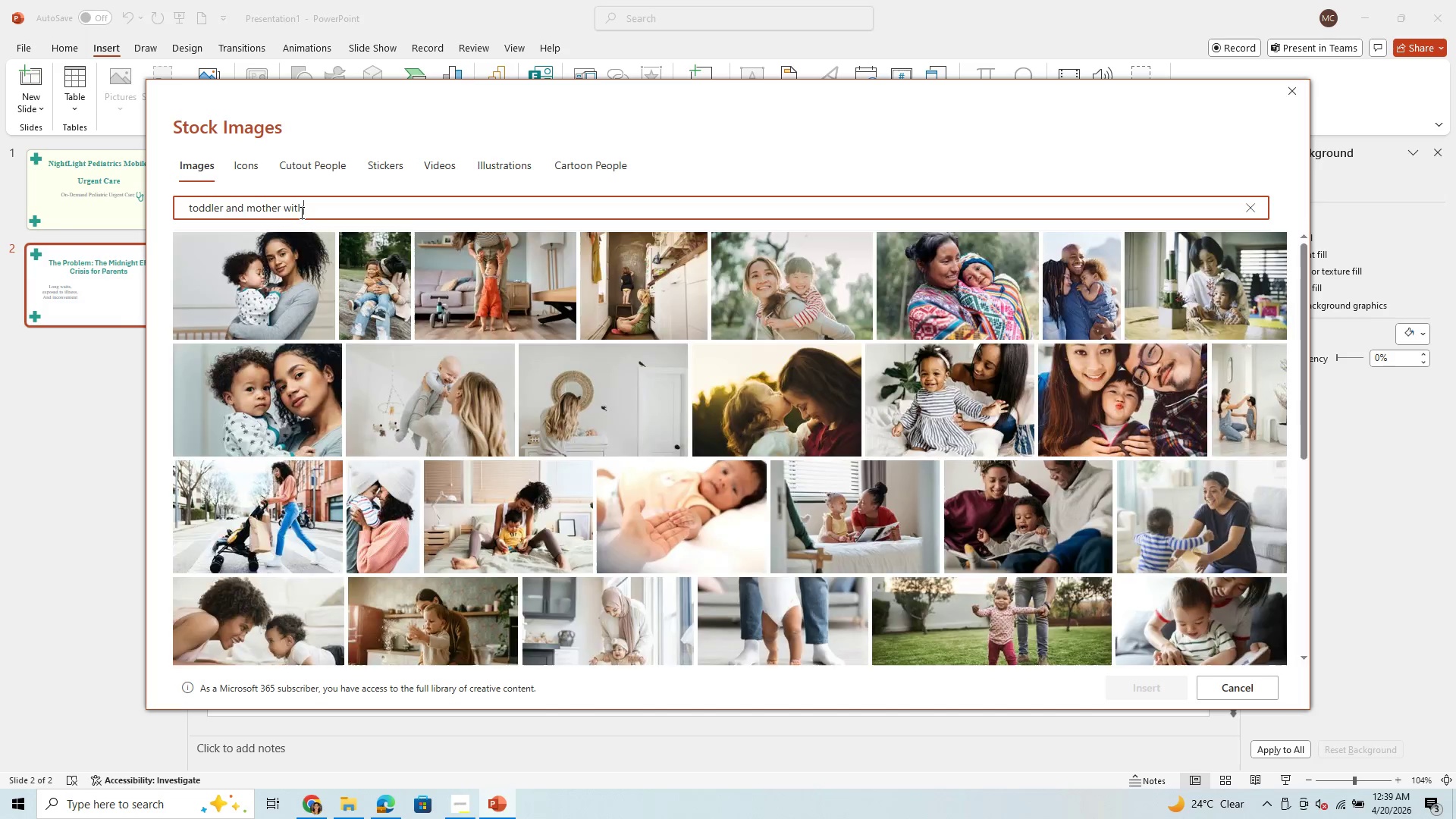 
scroll: coordinate [897, 393], scroll_direction: down, amount: 14.0
 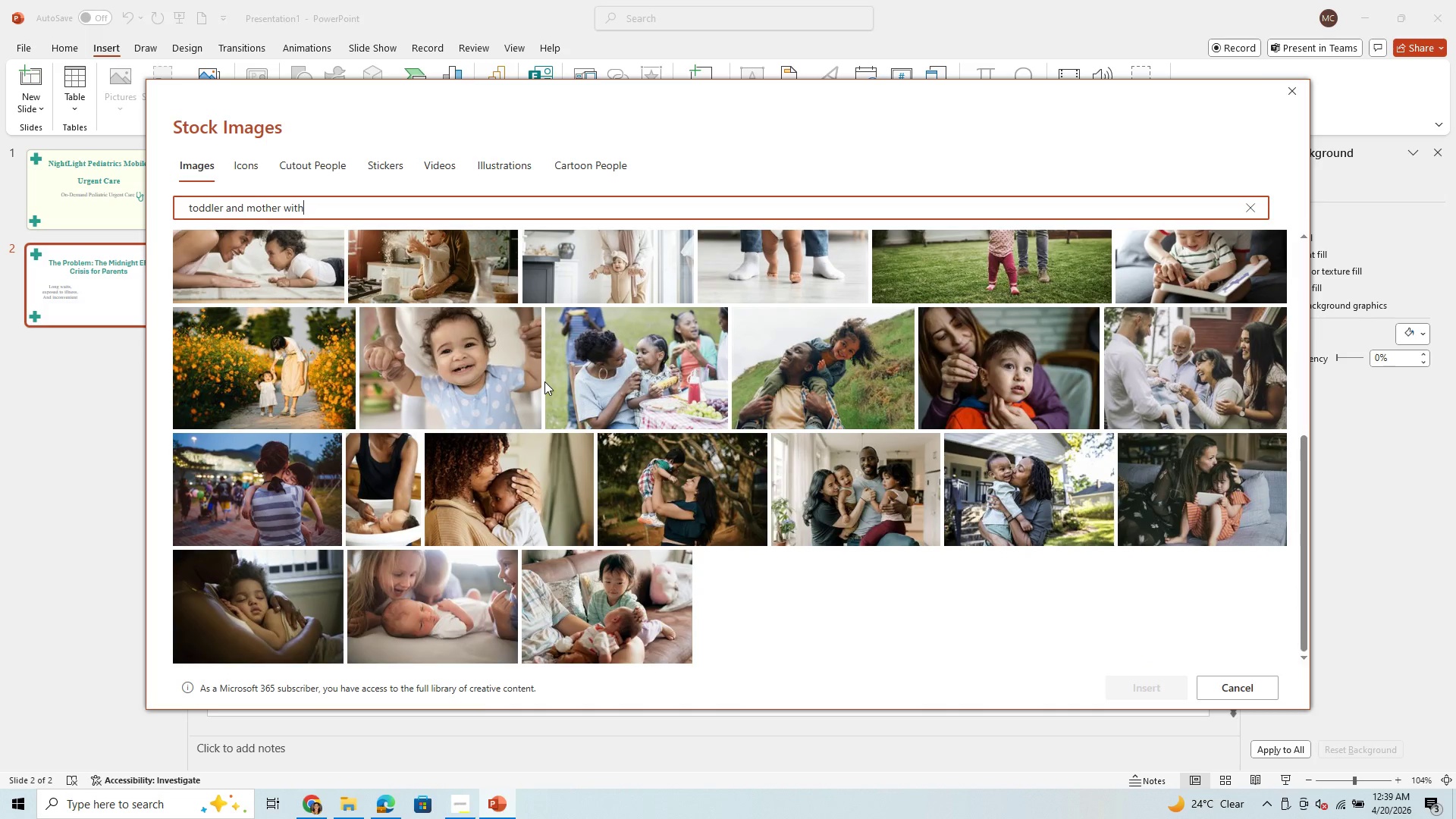 
scroll: coordinate [544, 381], scroll_direction: up, amount: 2.0
 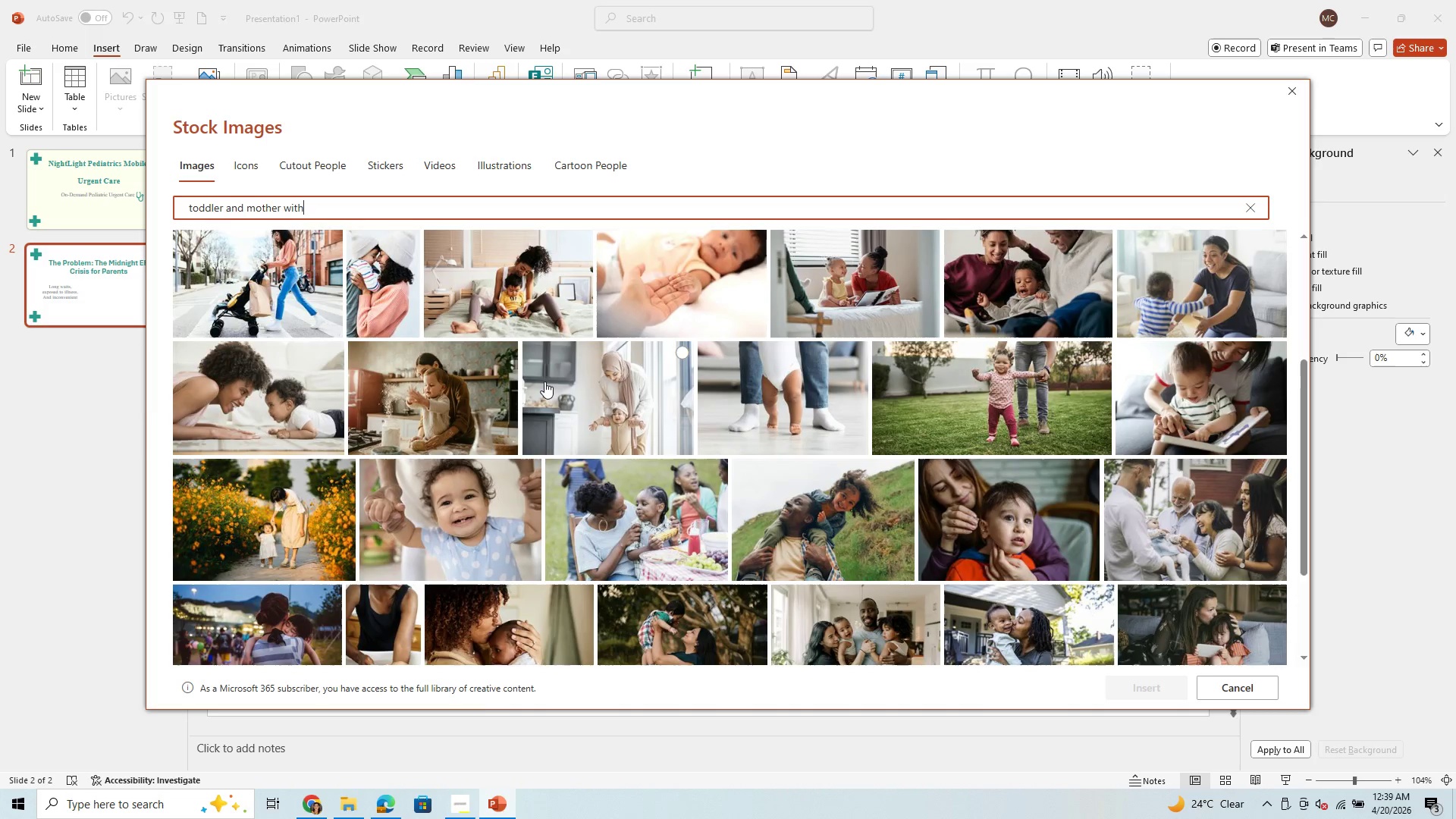 
scroll: coordinate [544, 381], scroll_direction: down, amount: 4.0
 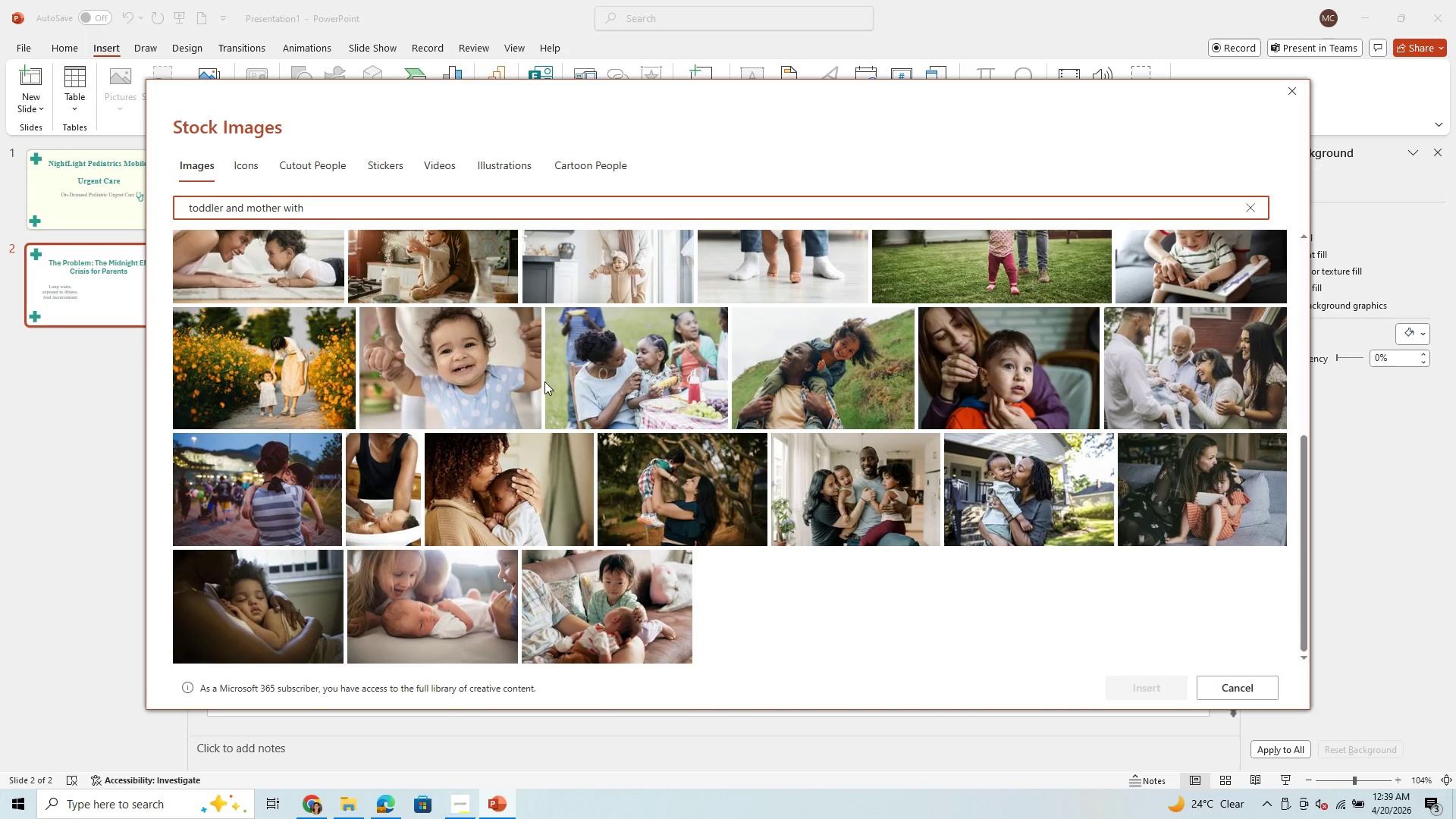 
scroll: coordinate [544, 381], scroll_direction: none, amount: 0.0
 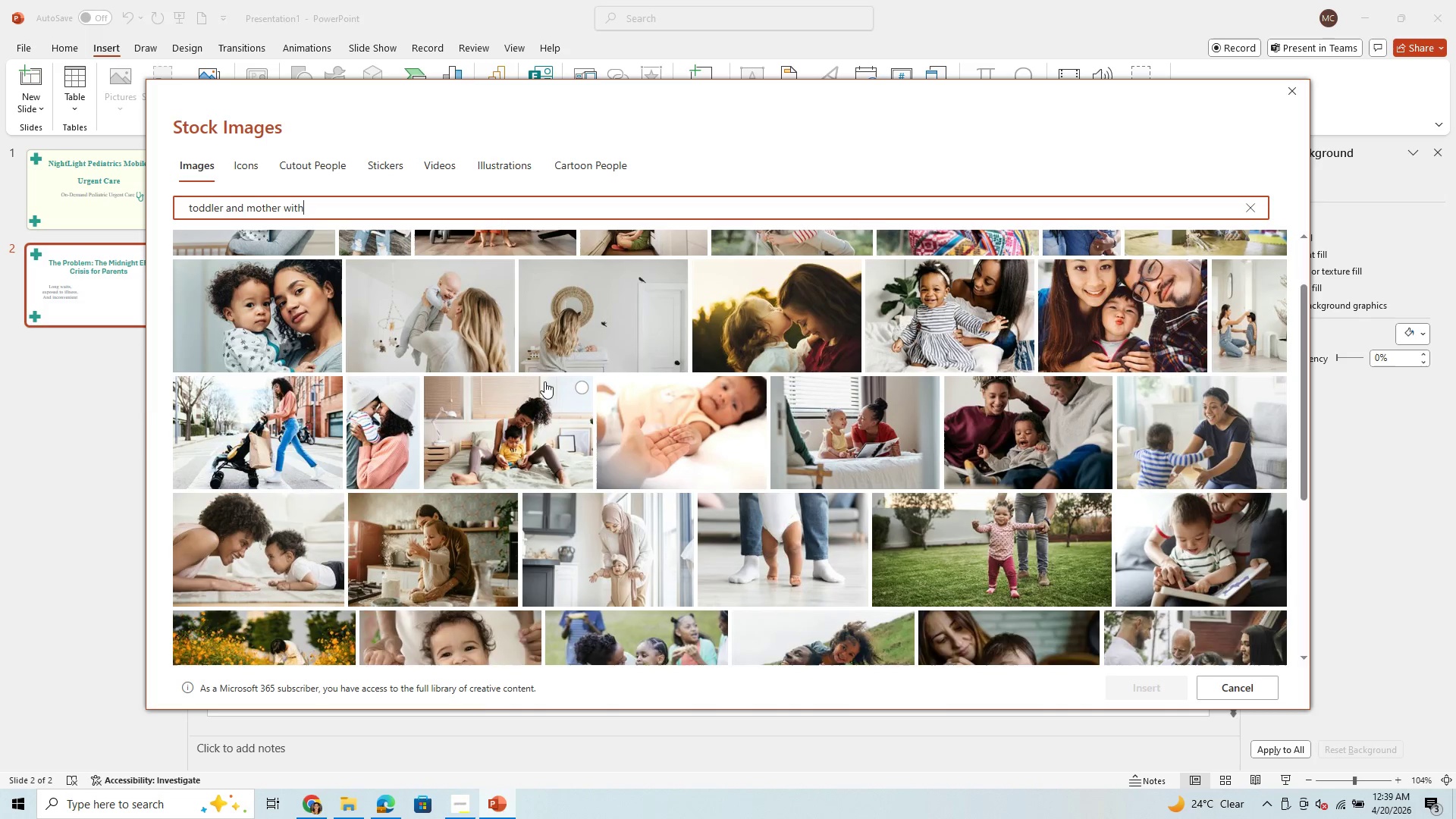 
scroll: coordinate [544, 381], scroll_direction: up, amount: 2.0
 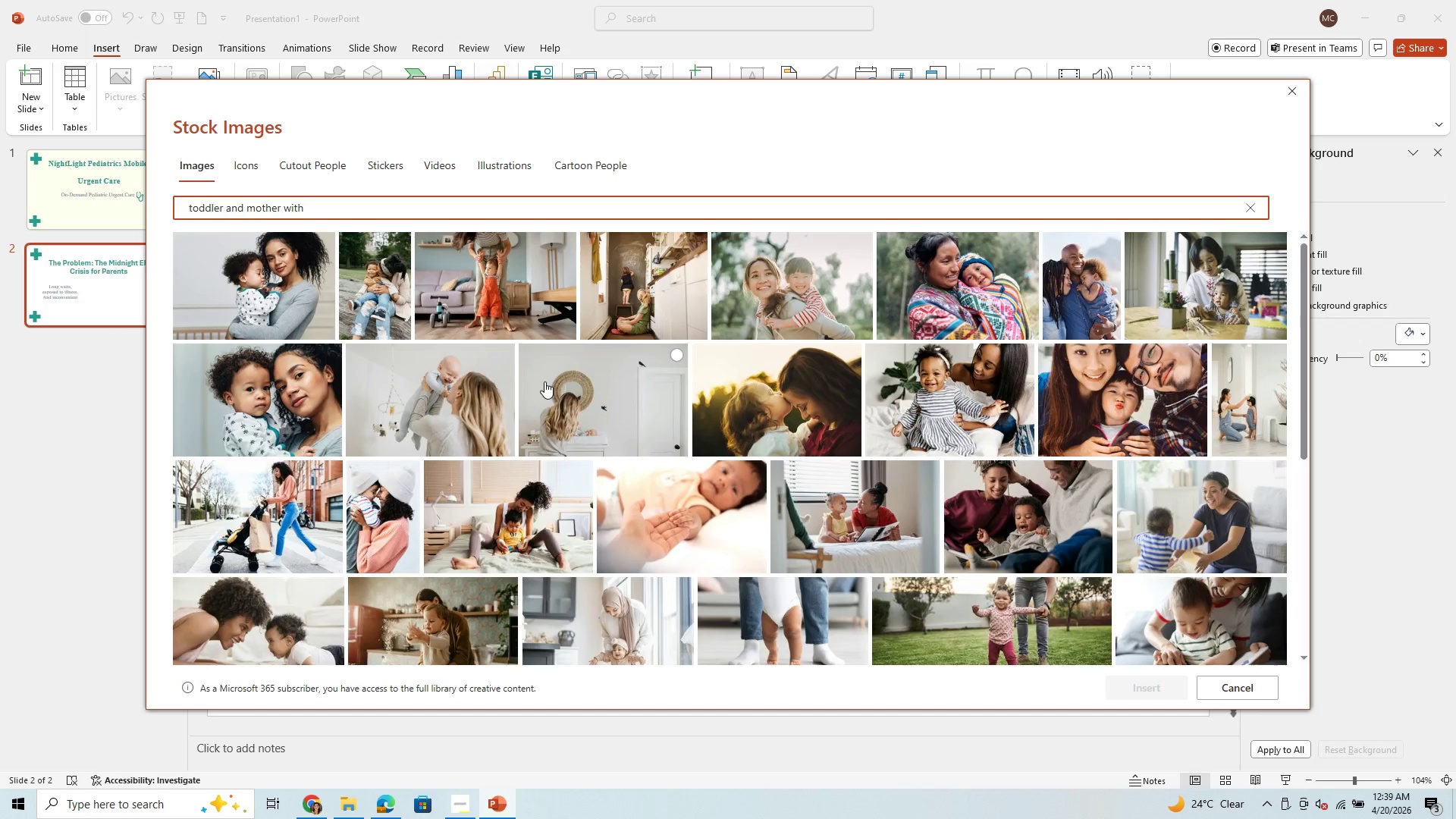 
key(Backspace)
 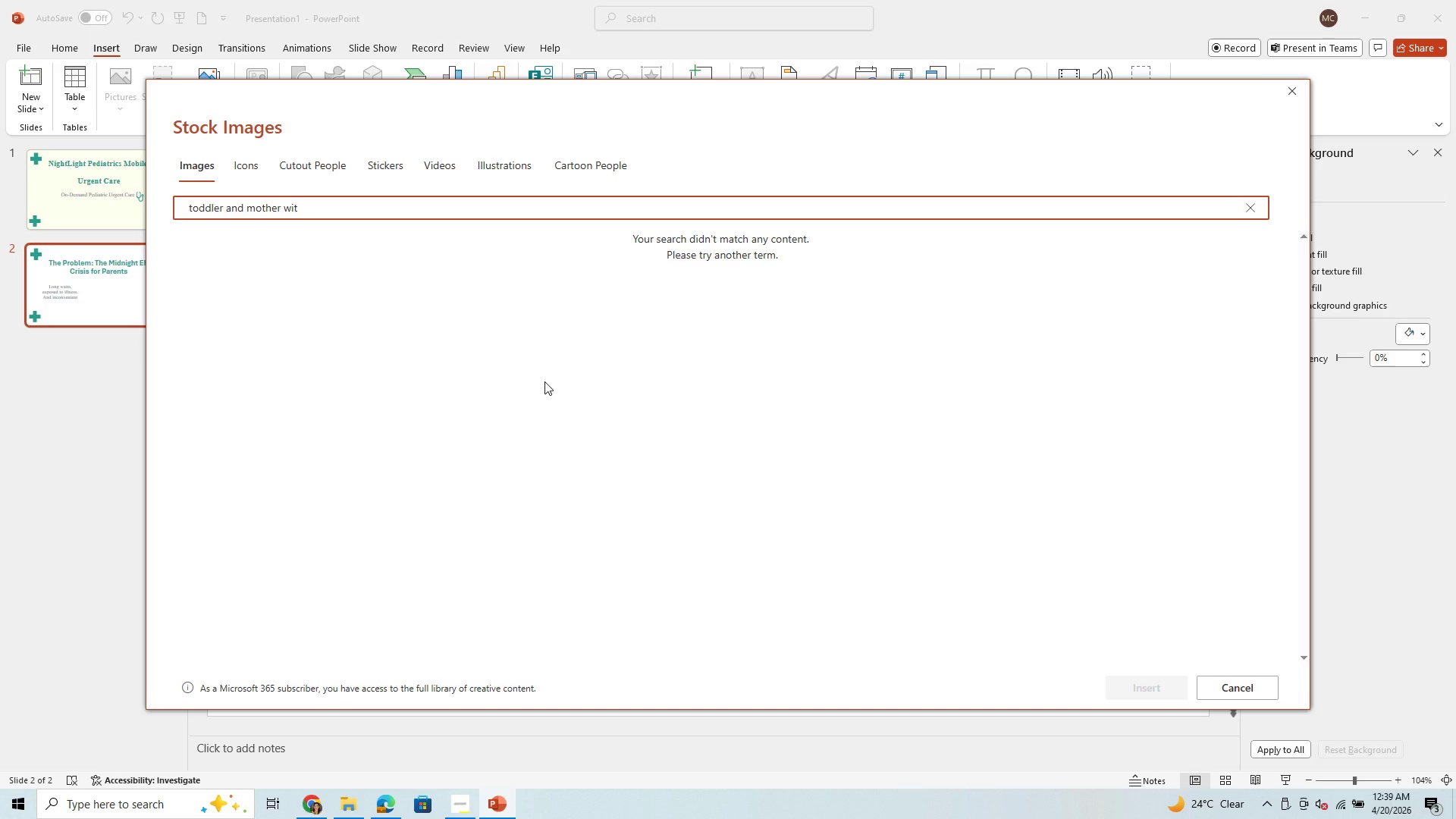 
key(Backspace)
 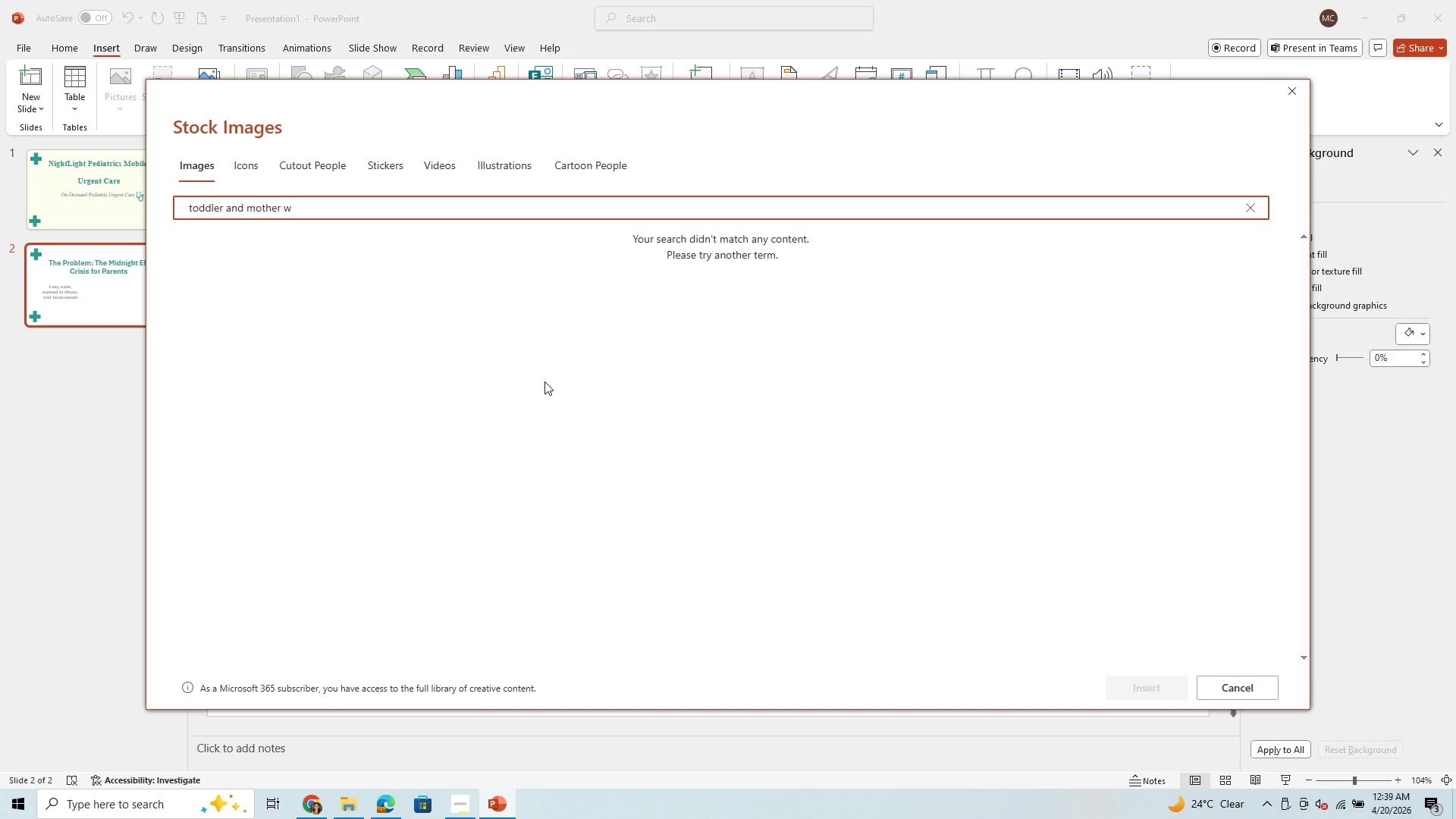 
key(Backspace)
 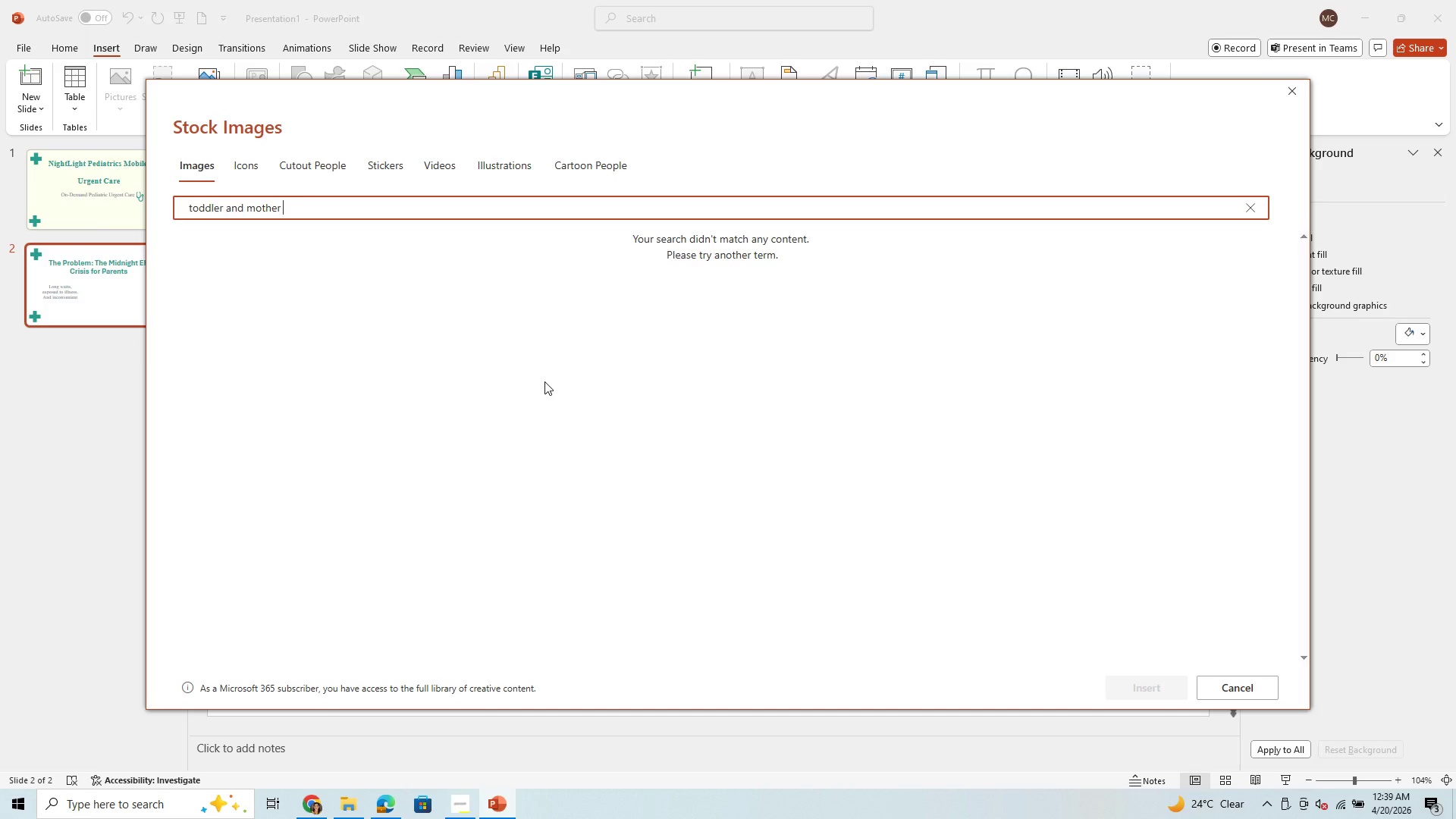 
key(Backspace)
 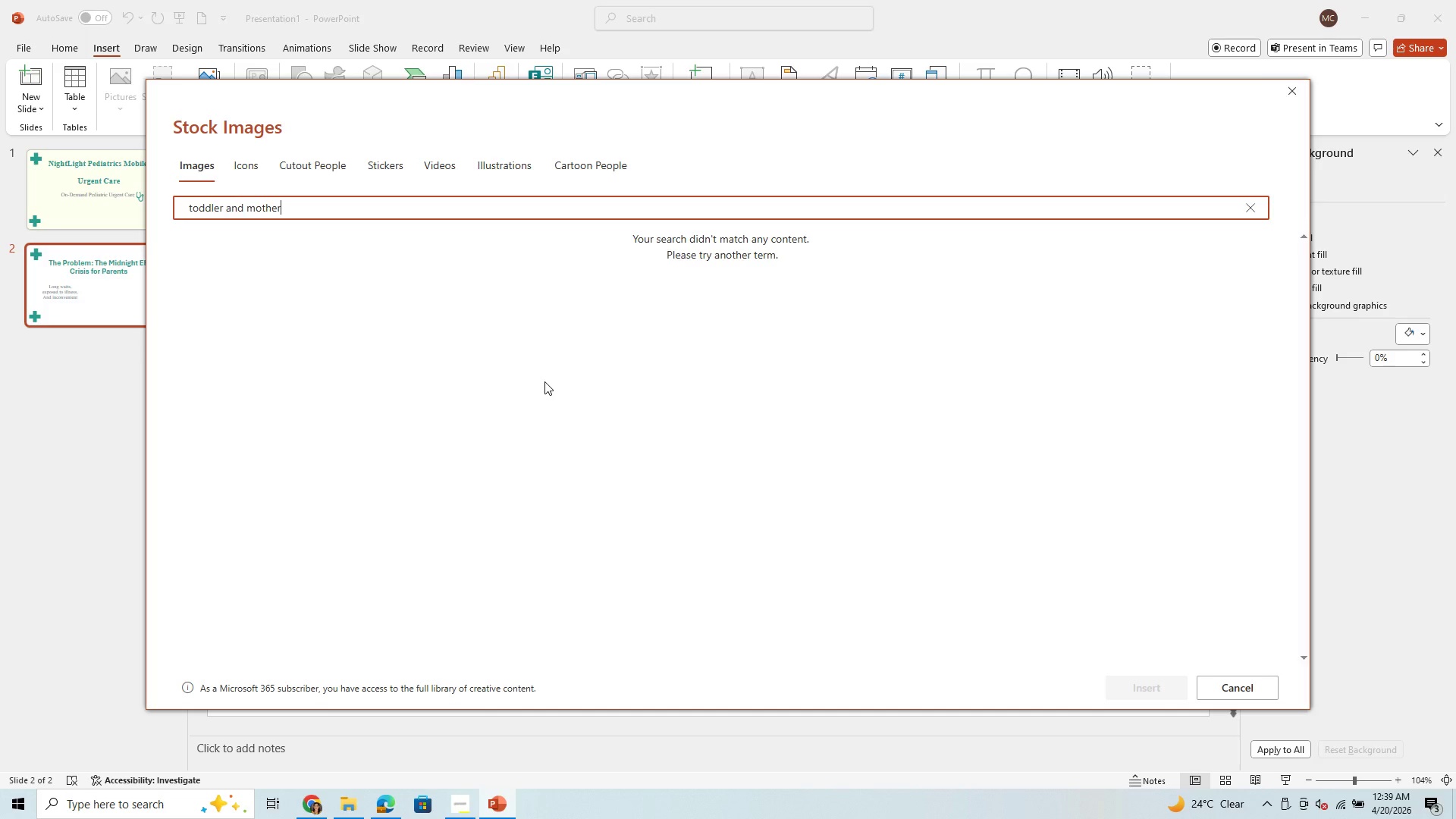 
key(Backspace)
 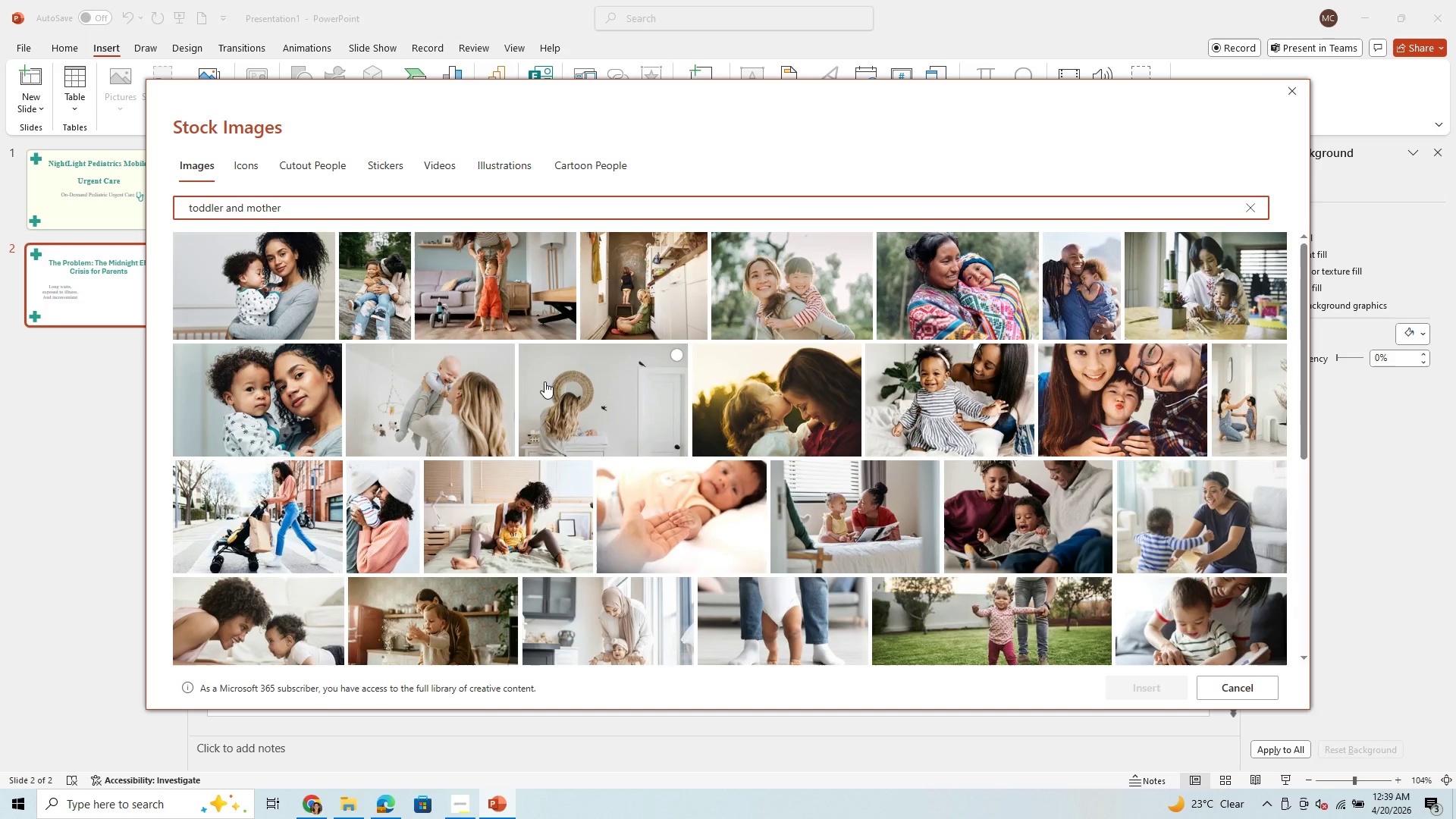 
scroll: coordinate [688, 419], scroll_direction: down, amount: 7.0
 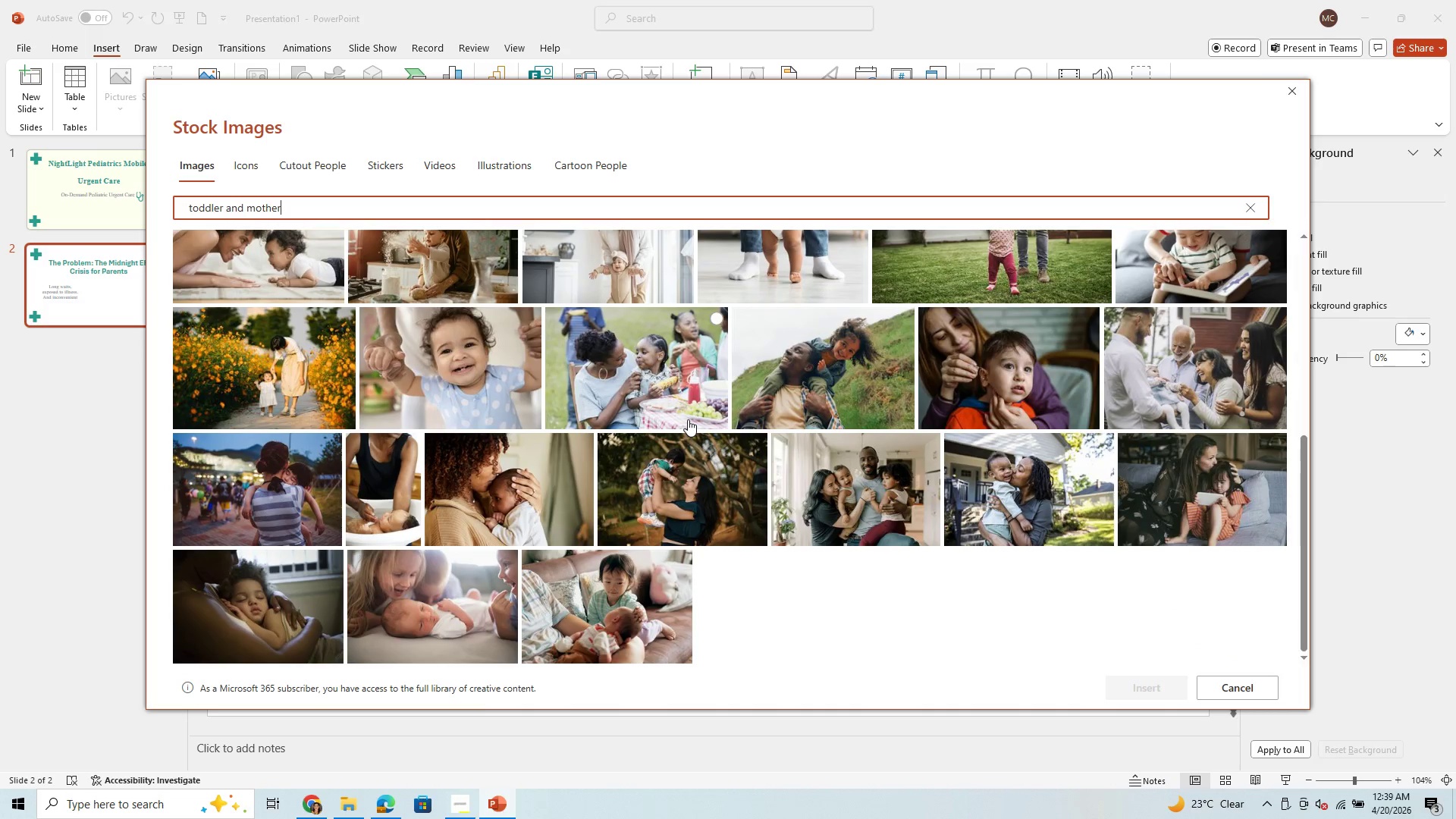 
scroll: coordinate [520, 385], scroll_direction: up, amount: 9.0
 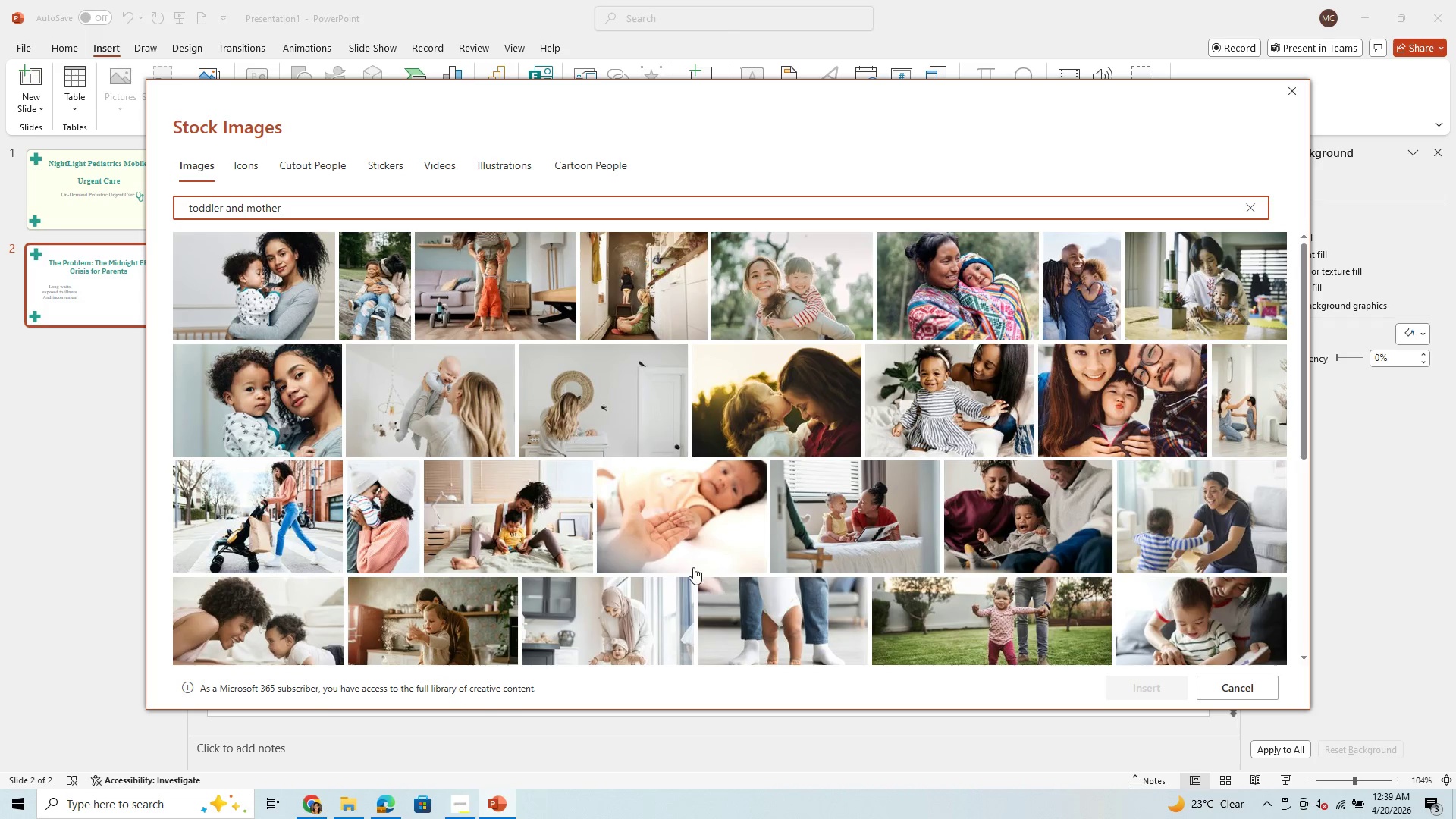 
scroll: coordinate [253, 577], scroll_direction: down, amount: 8.0
 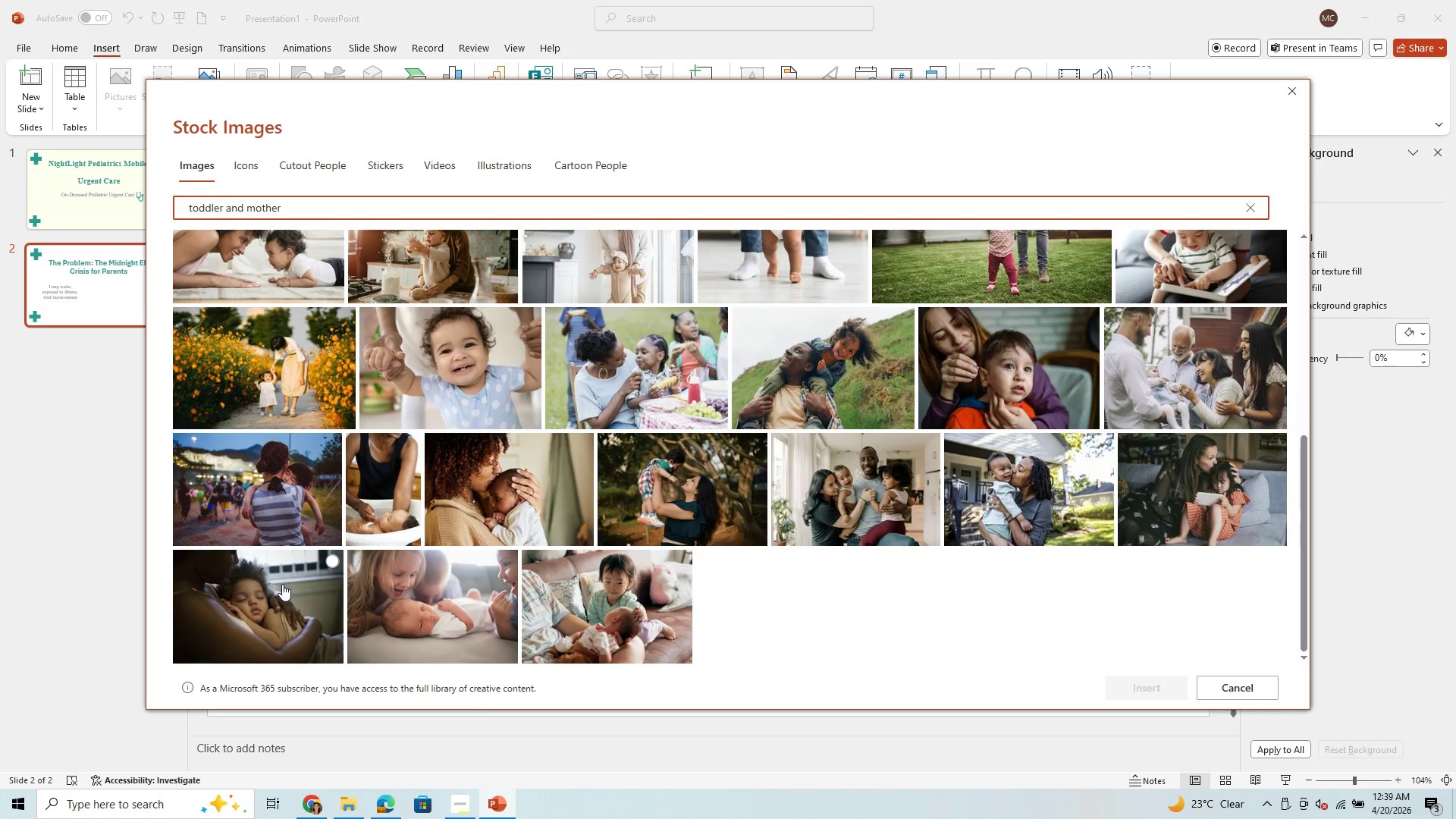 
left_click([280, 589])
 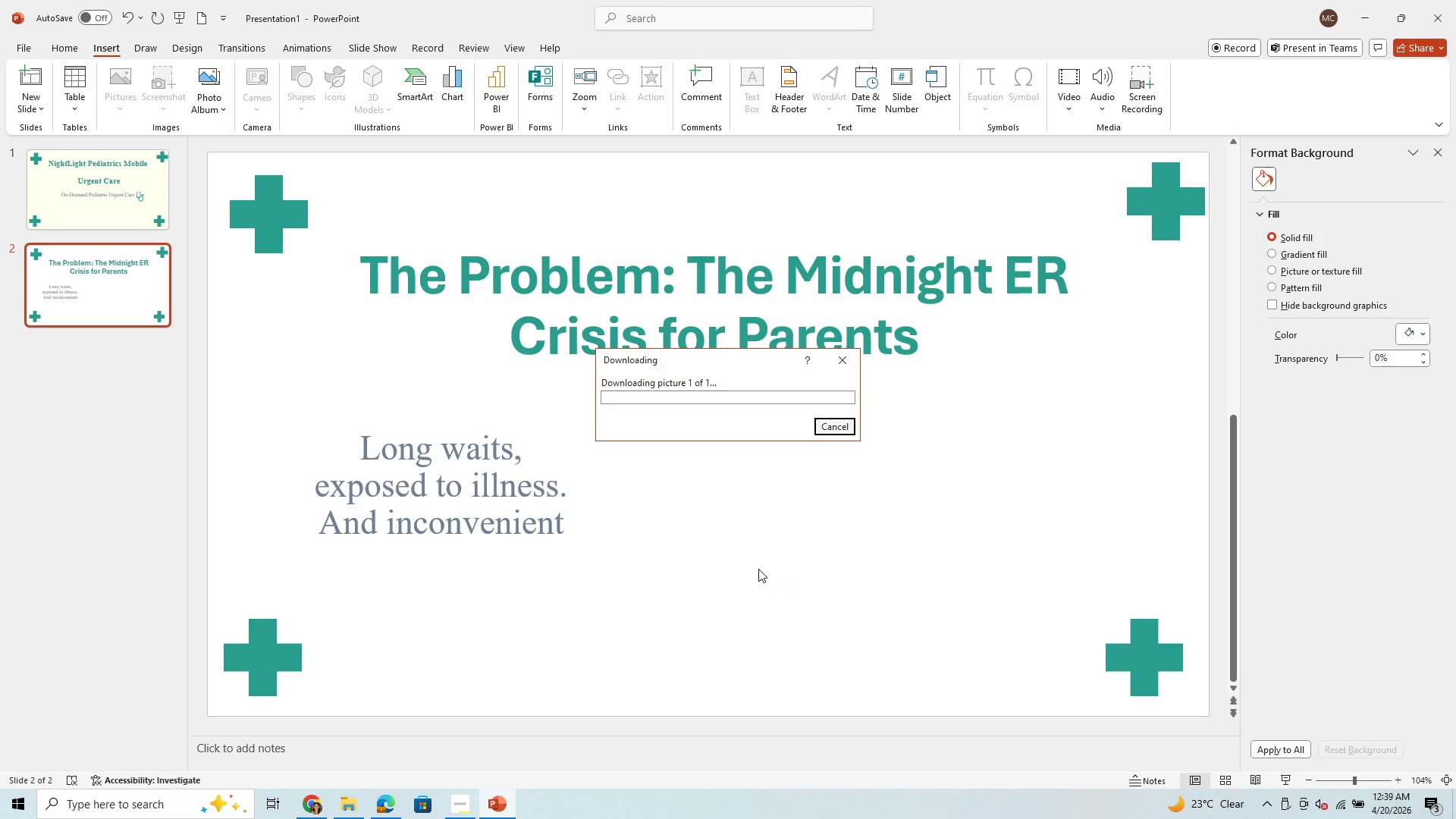 
wait(7.33)
 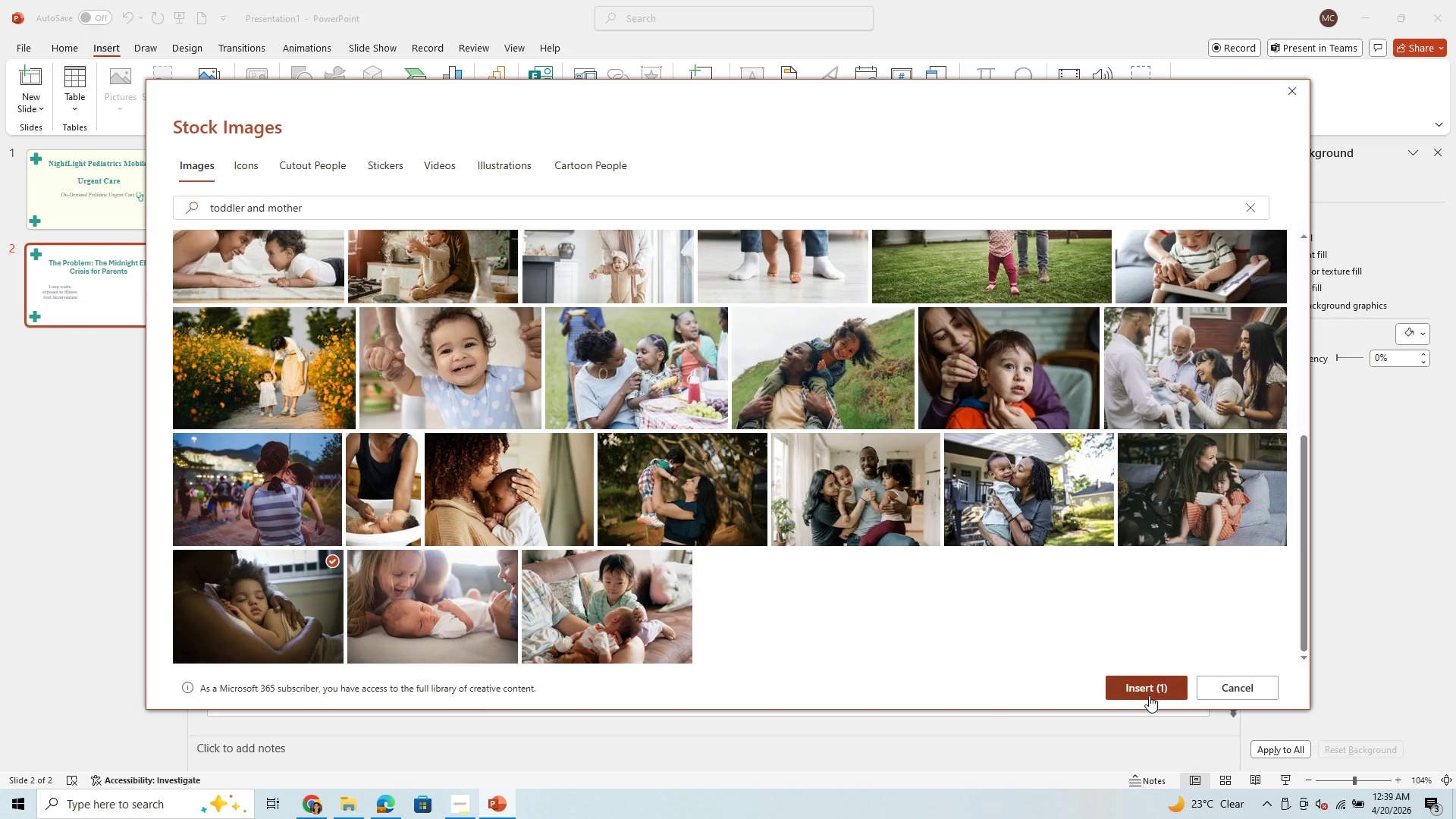 
left_click([823, 431])
 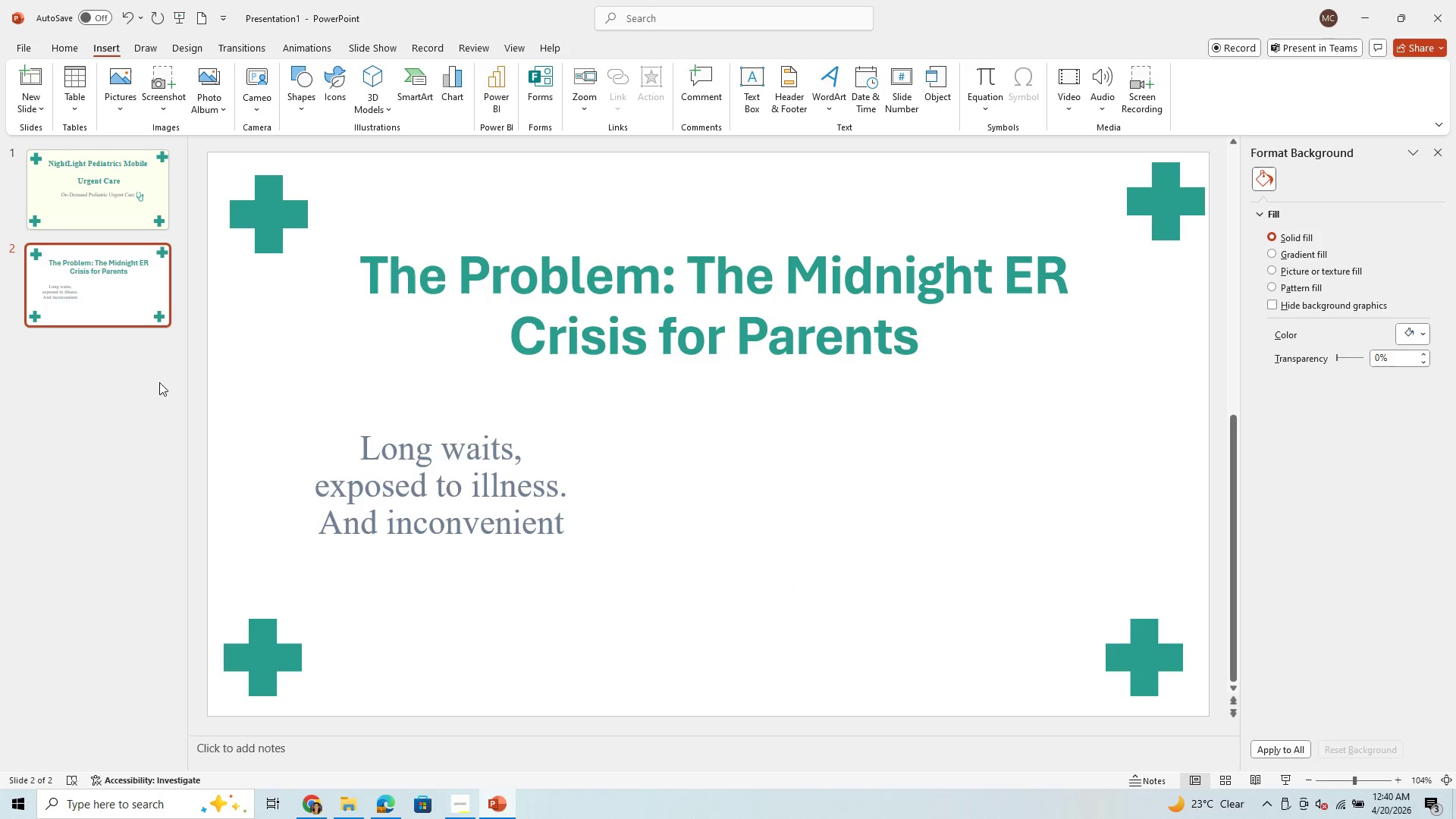 
left_click([521, 533])
 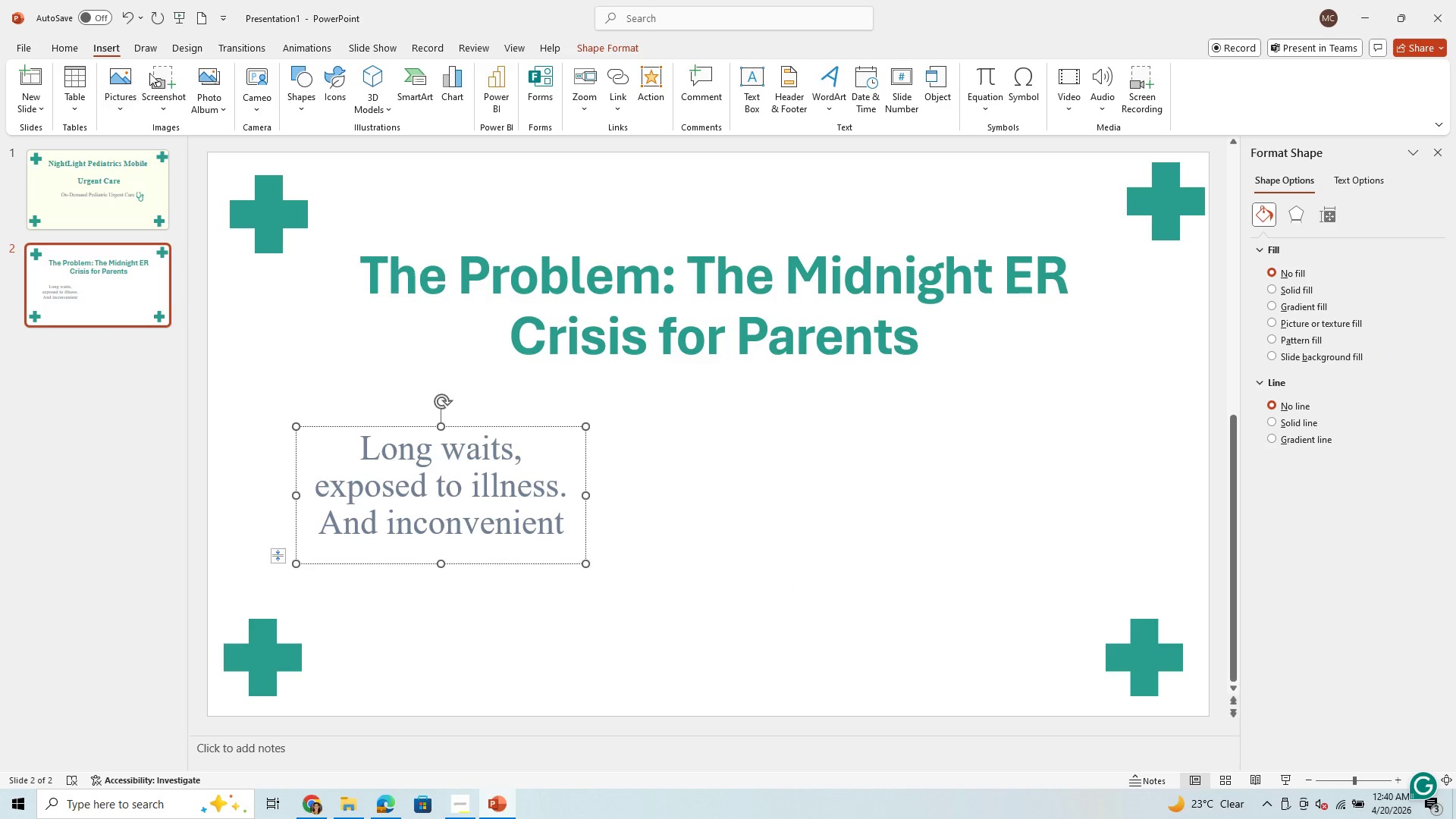 
left_click([82, 460])
 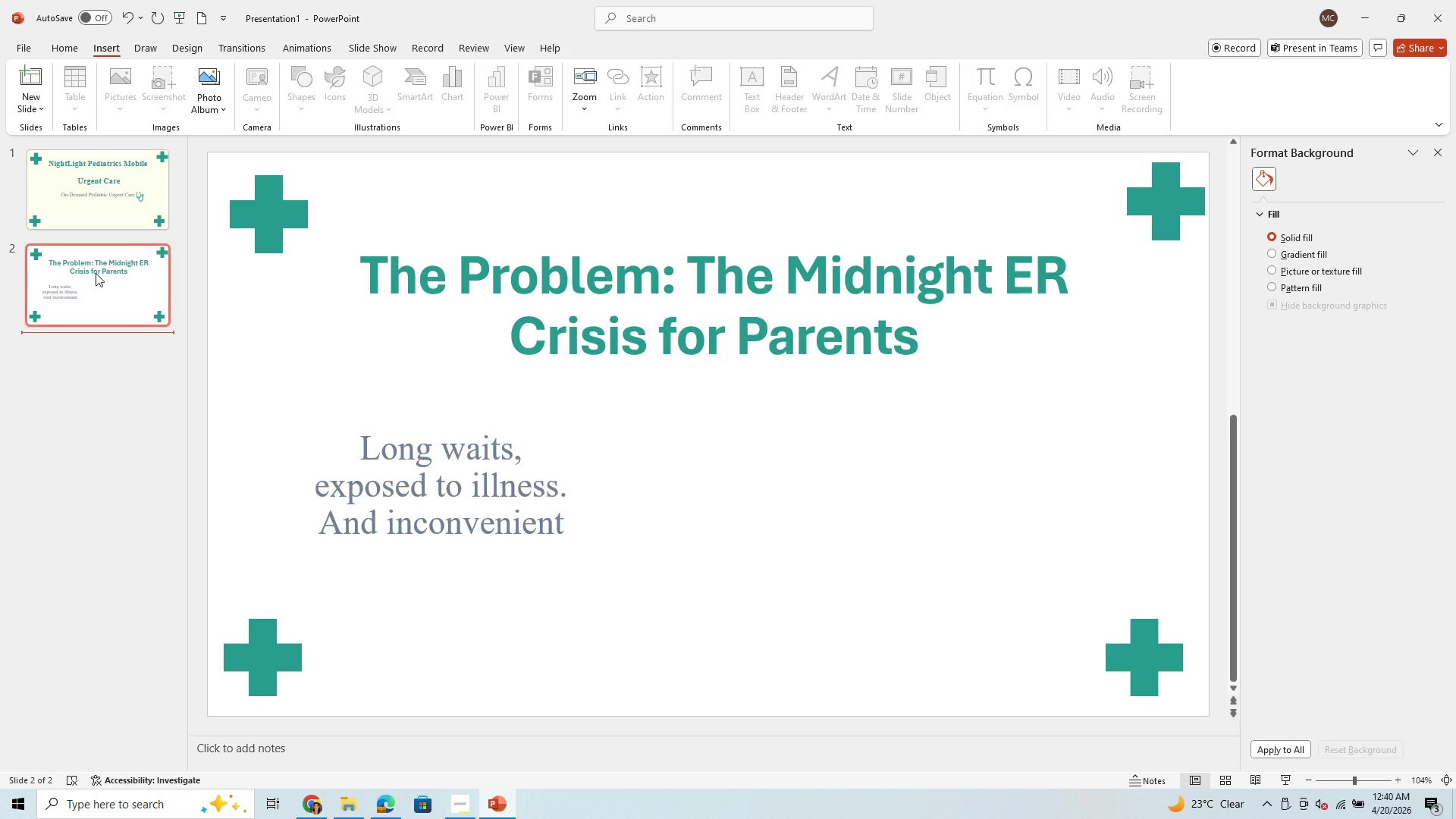 
left_click([96, 270])
 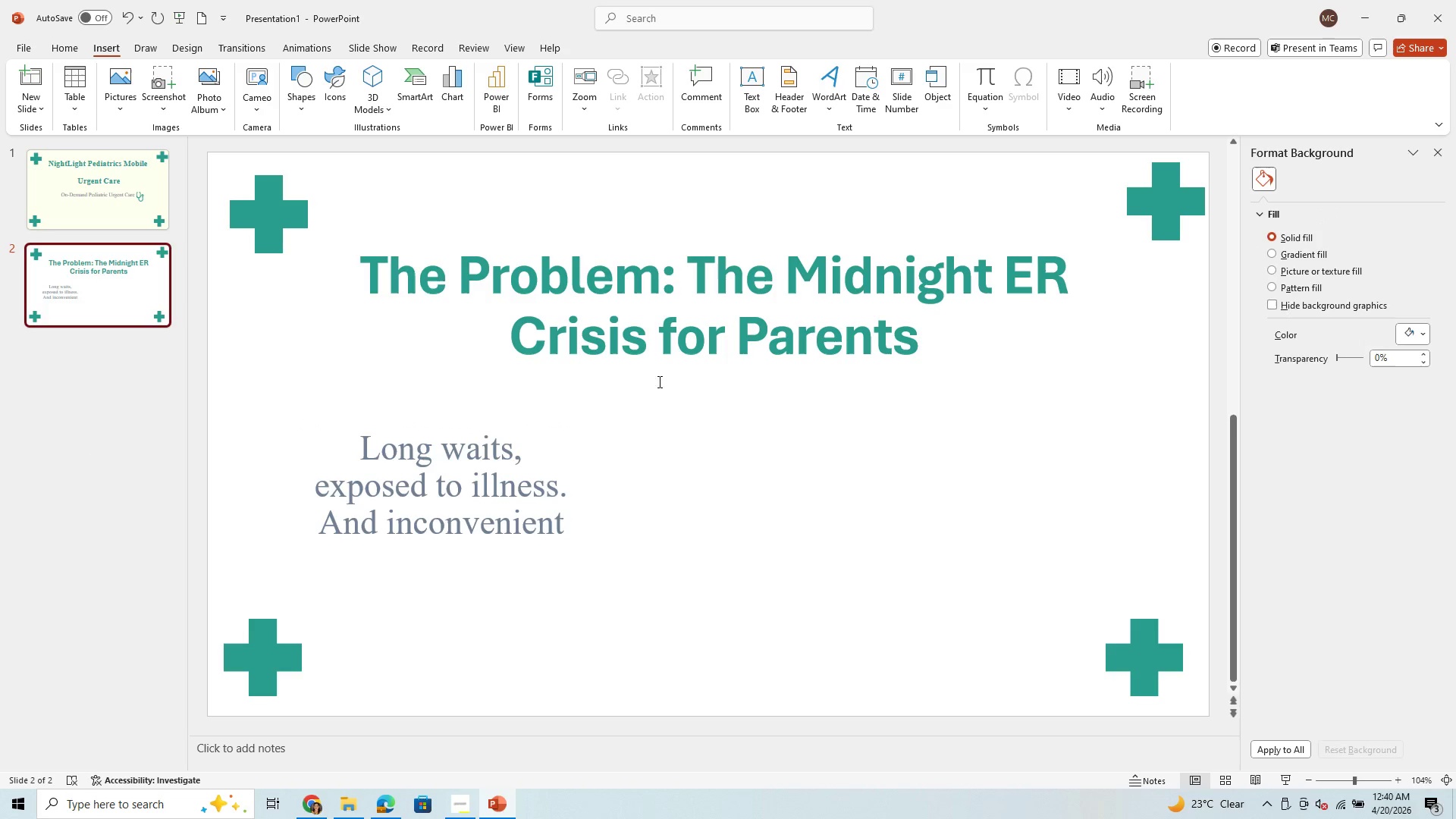 
left_click_drag(start_coordinate=[682, 425], to_coordinate=[517, 557])
 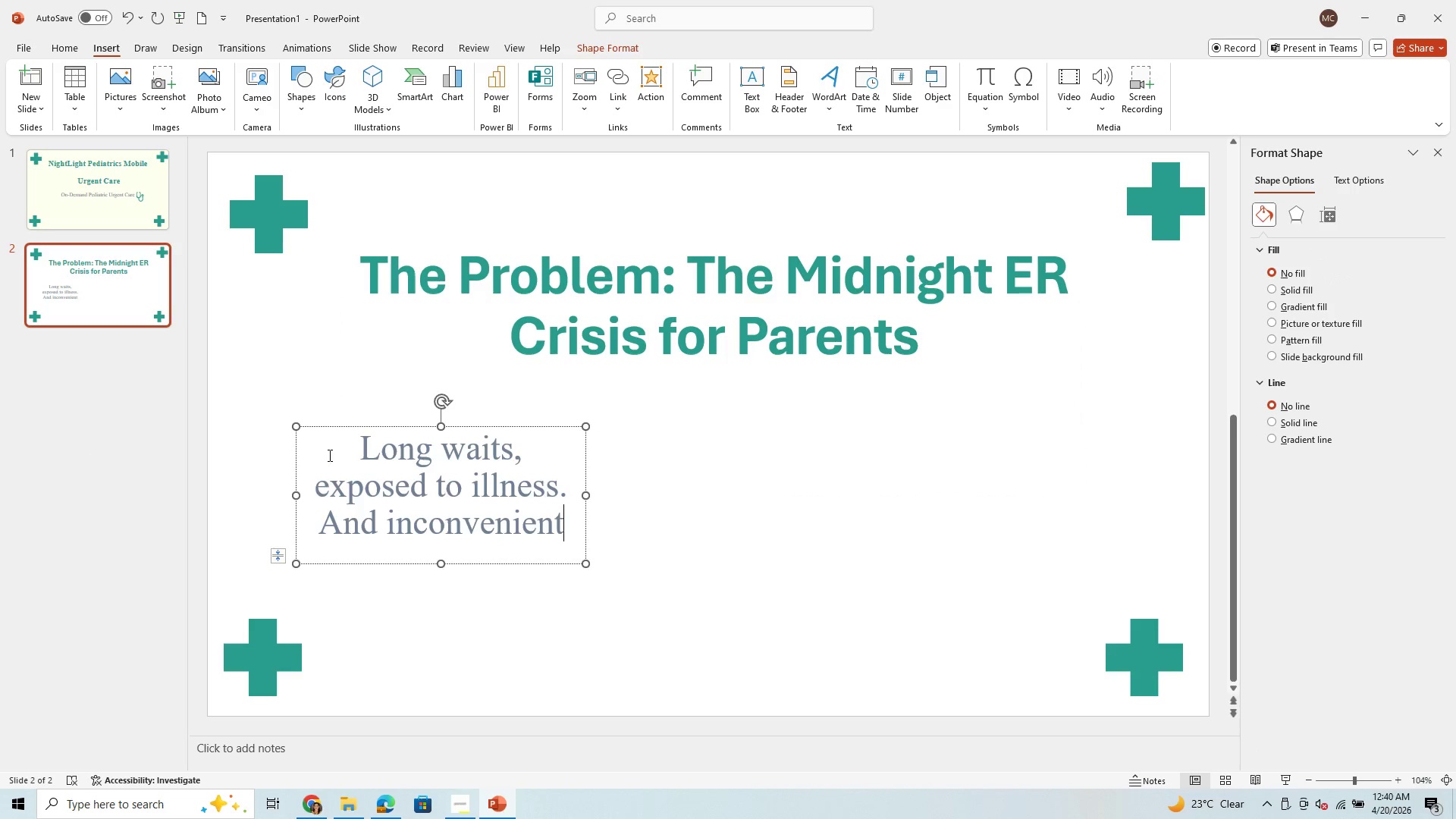 
left_click([517, 557])
 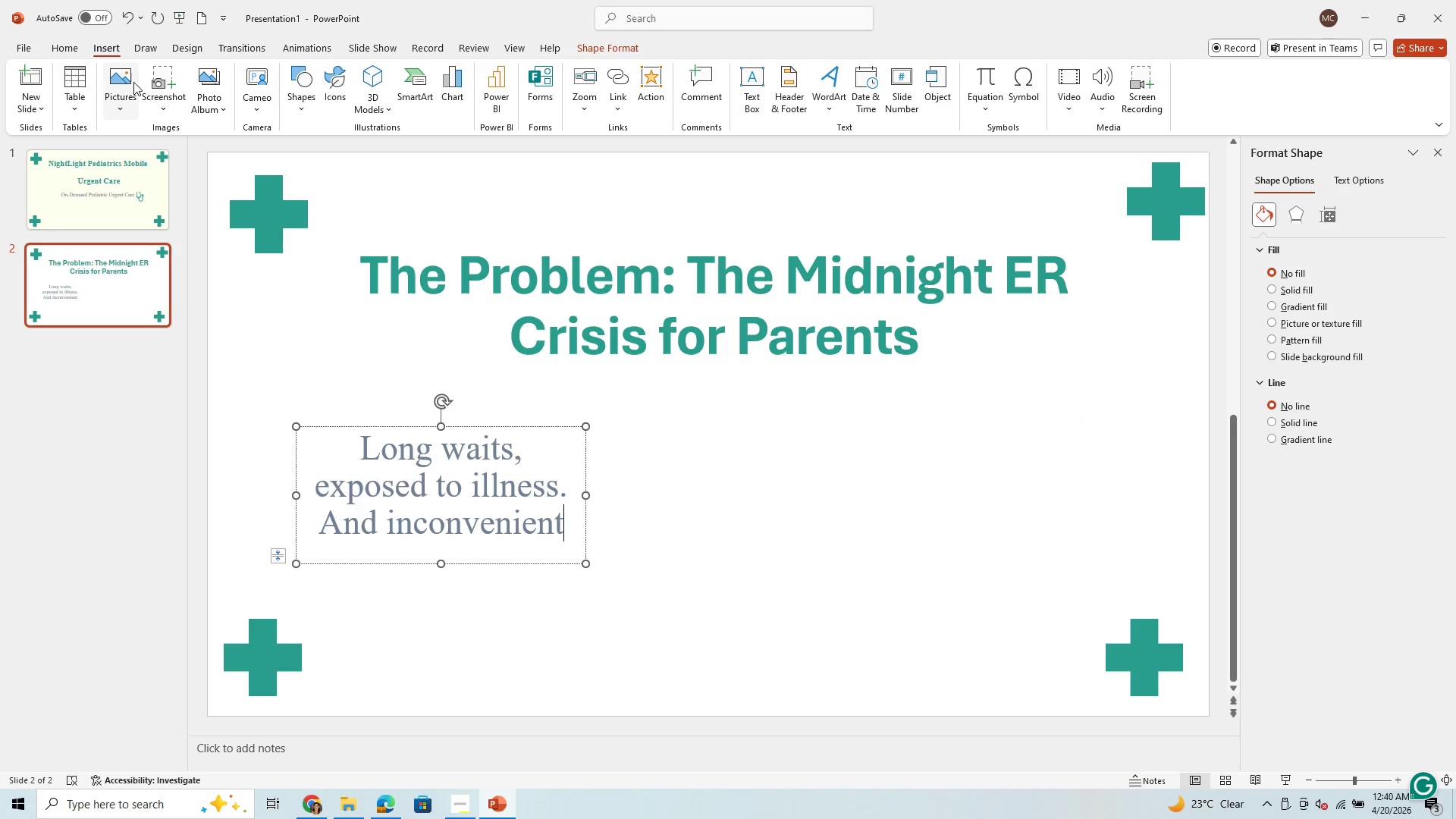 
left_click([58, 48])
 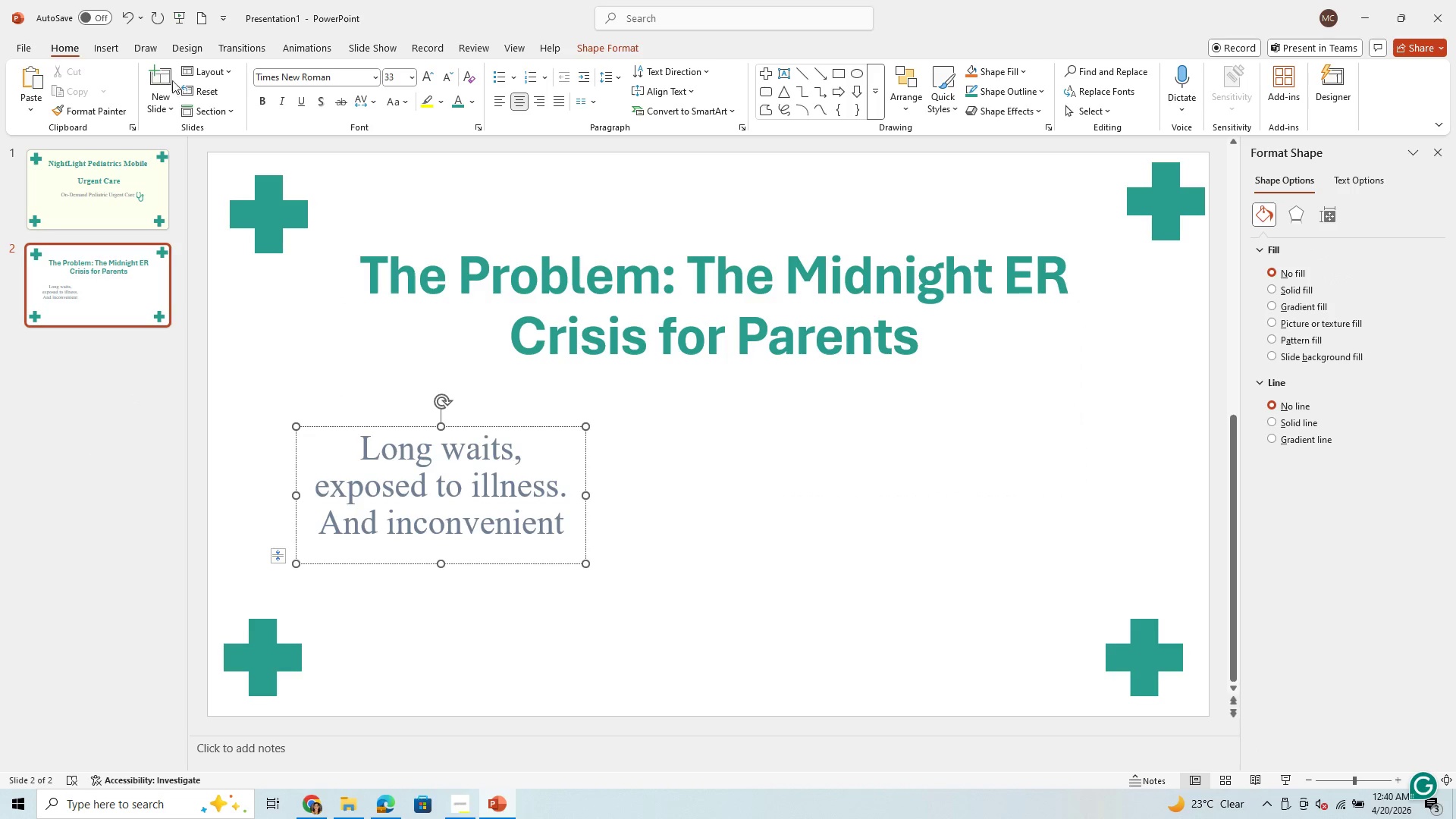 
left_click([165, 79])
 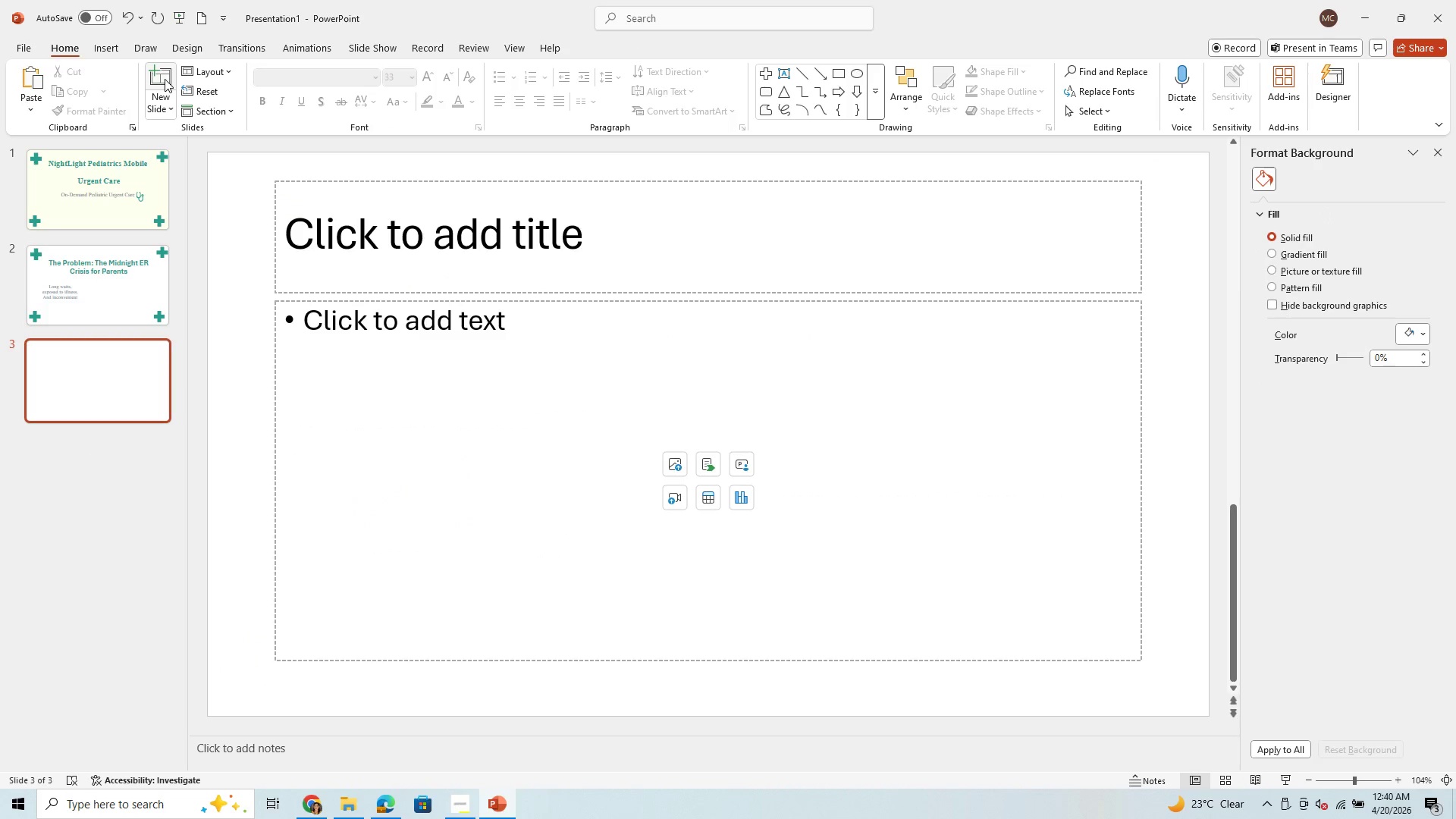 
left_click([165, 79])
 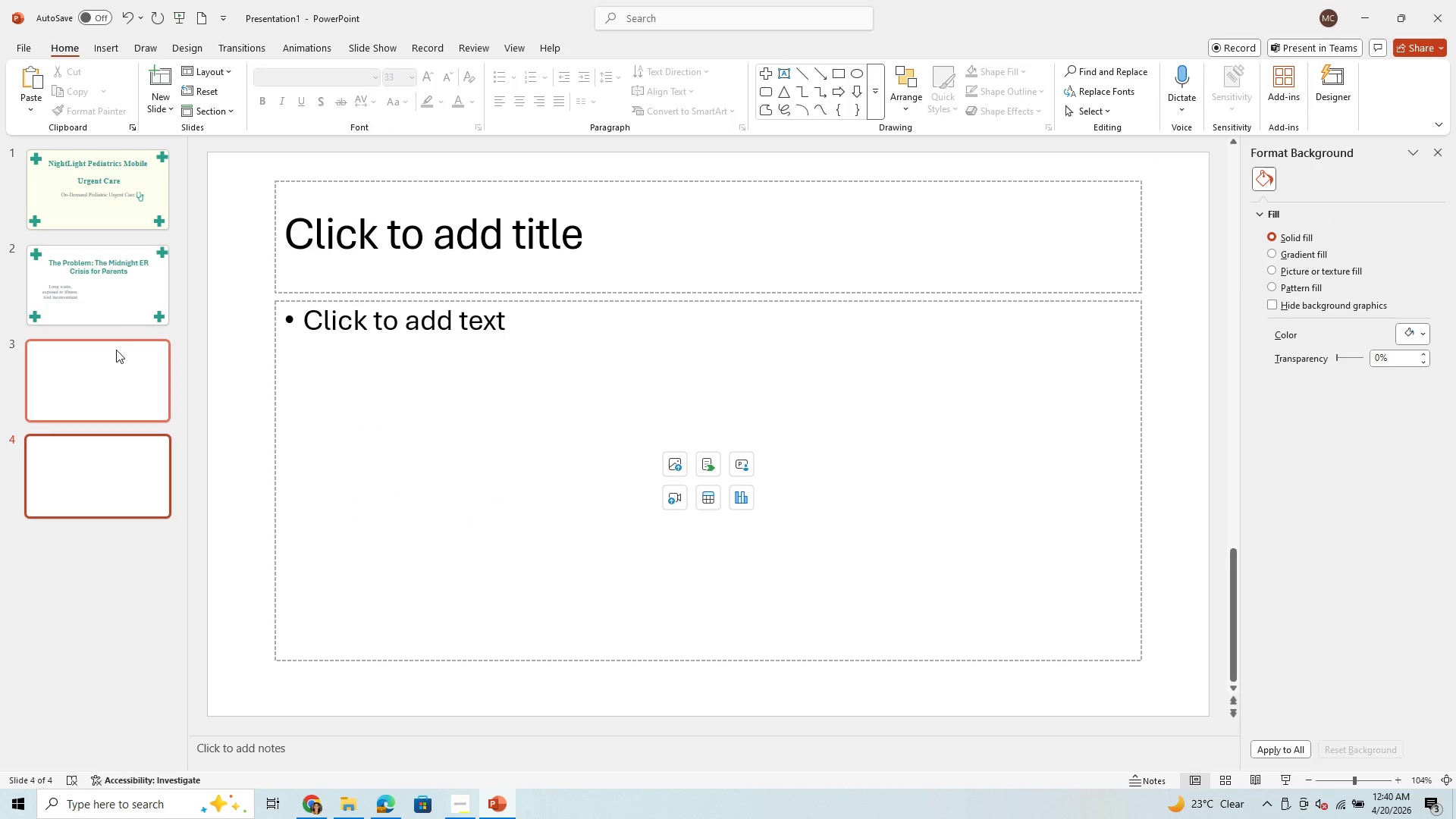 
left_click([112, 212])
 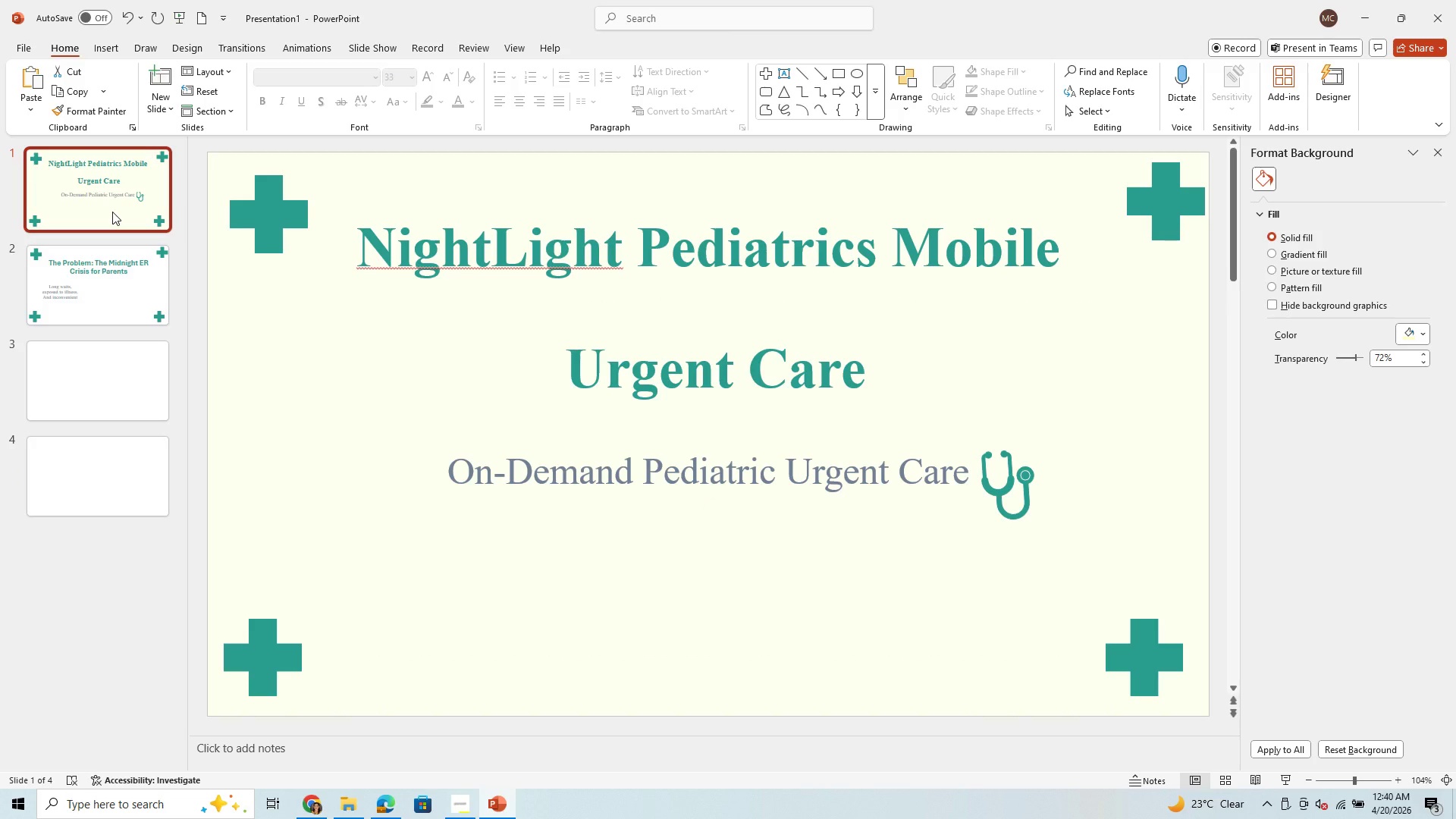 
key(Control+C)
 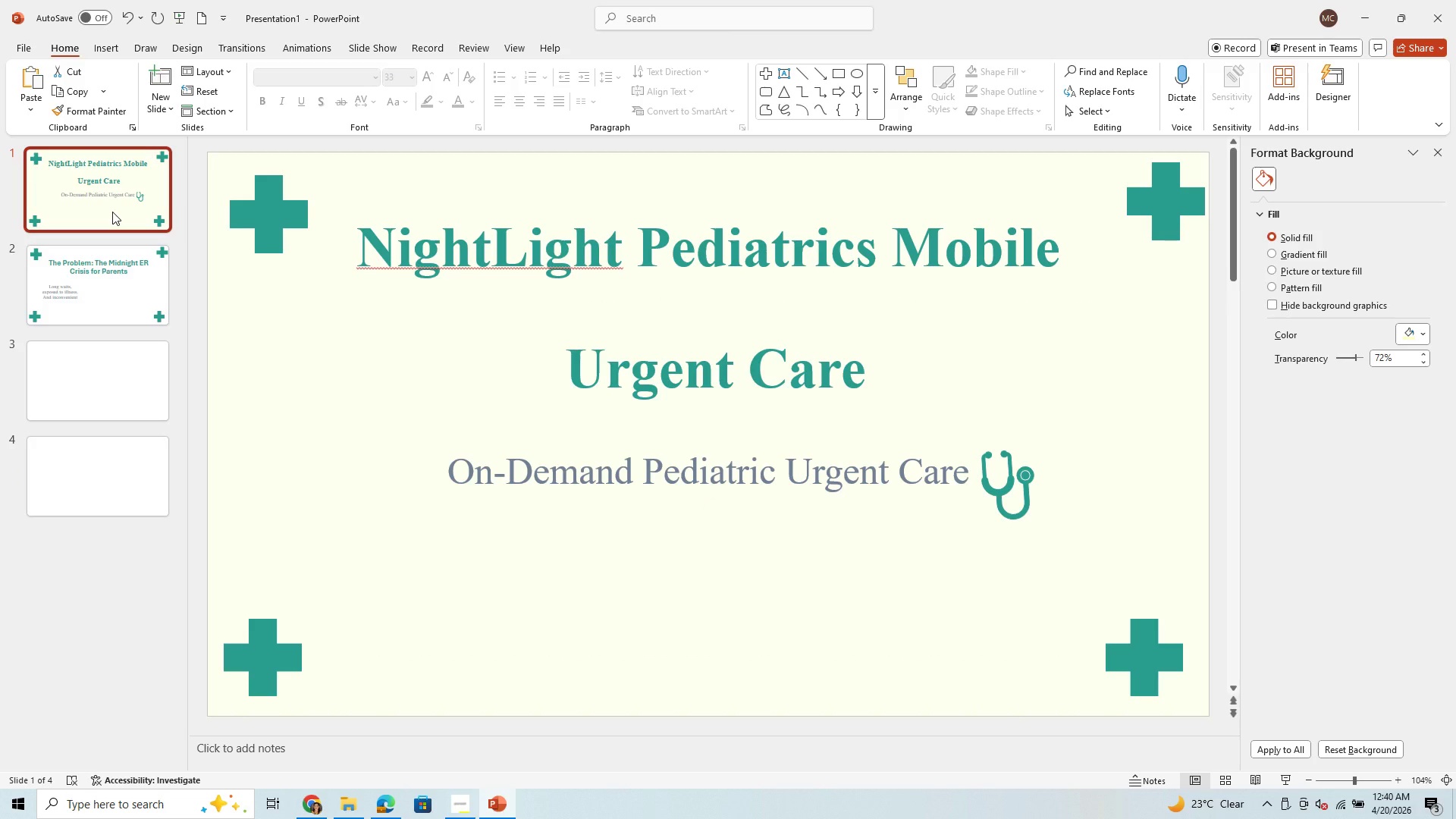 
key(Control+V)
 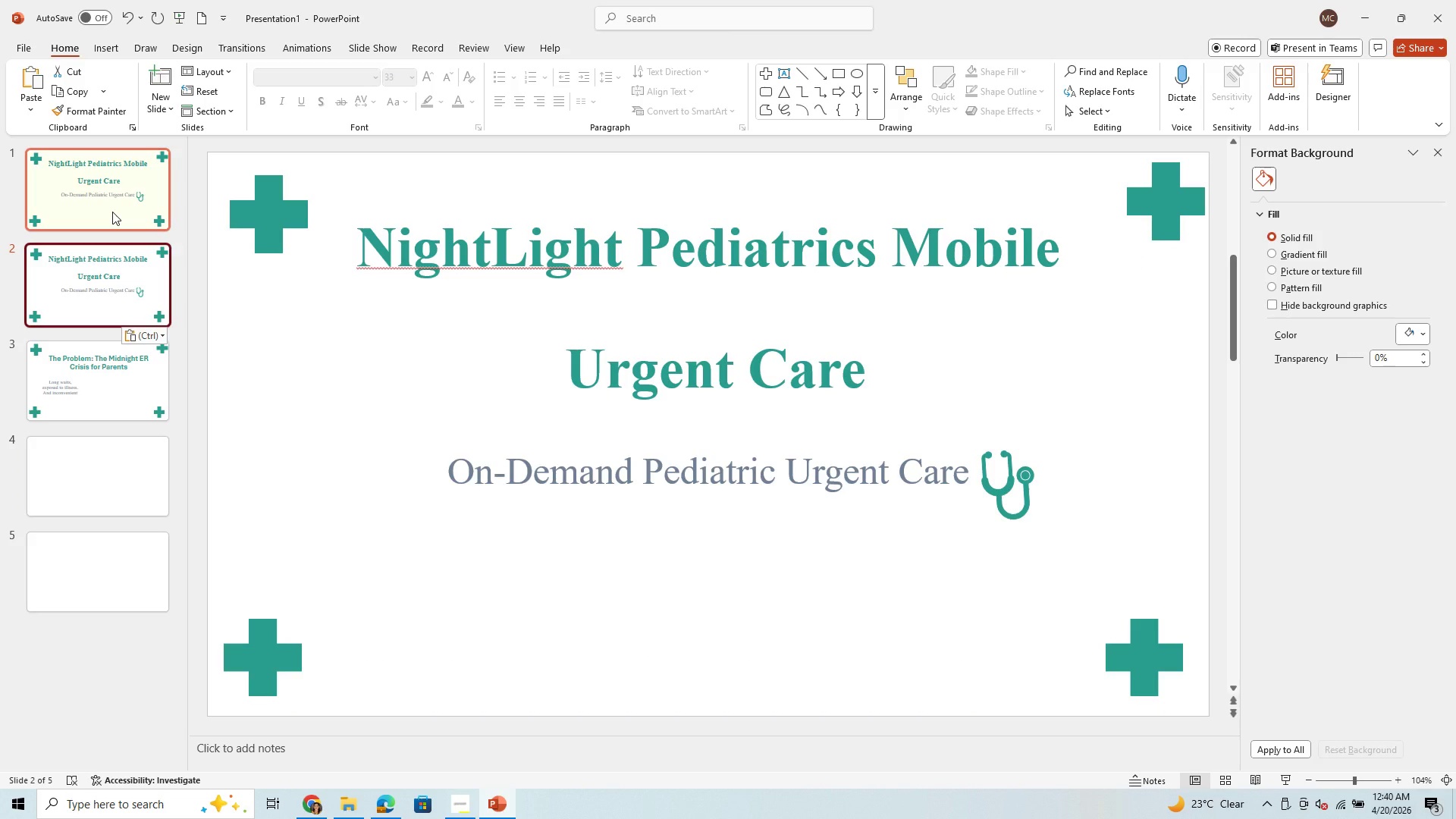 
left_click([112, 212])
 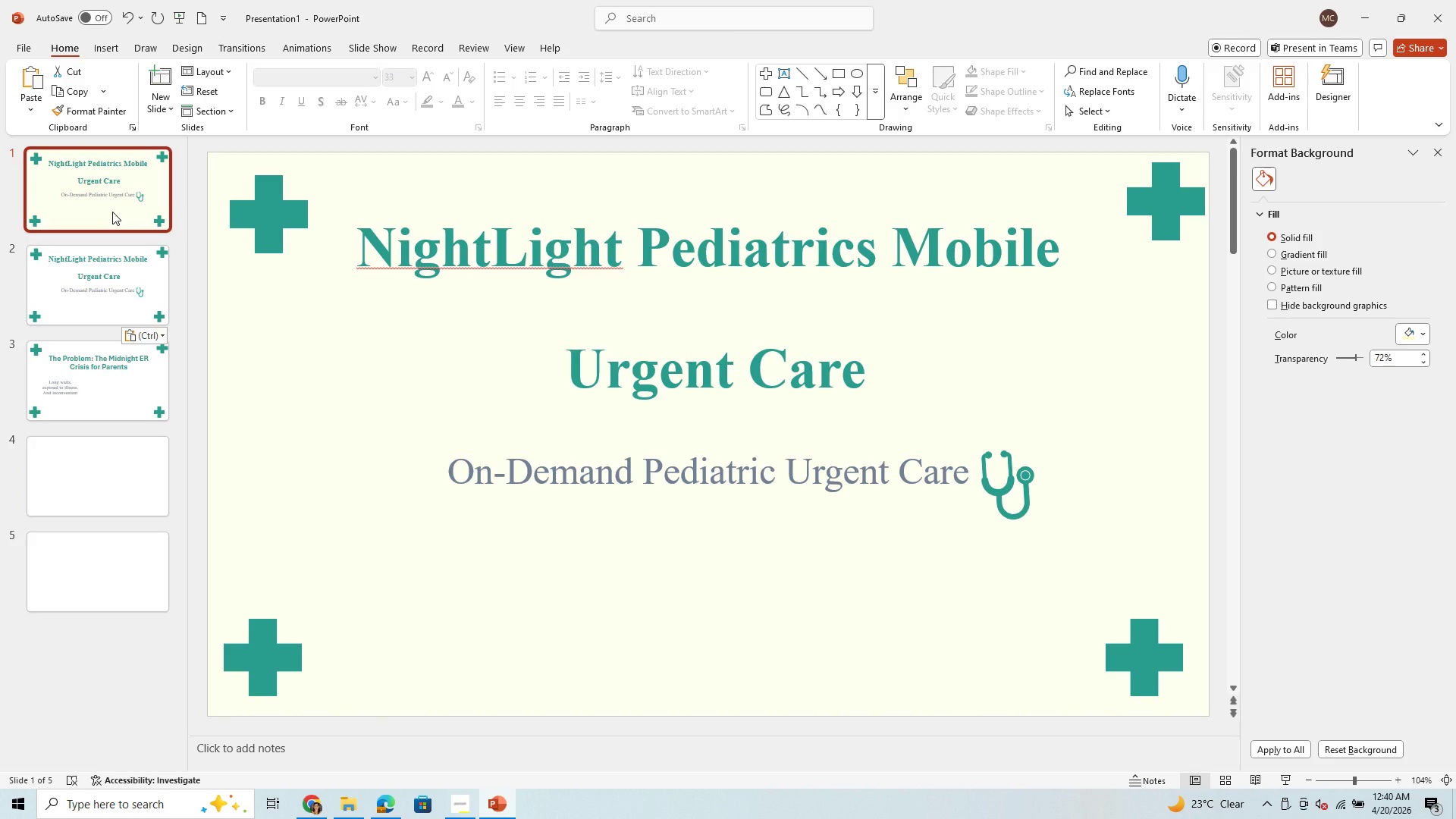 
right_click([112, 212])
 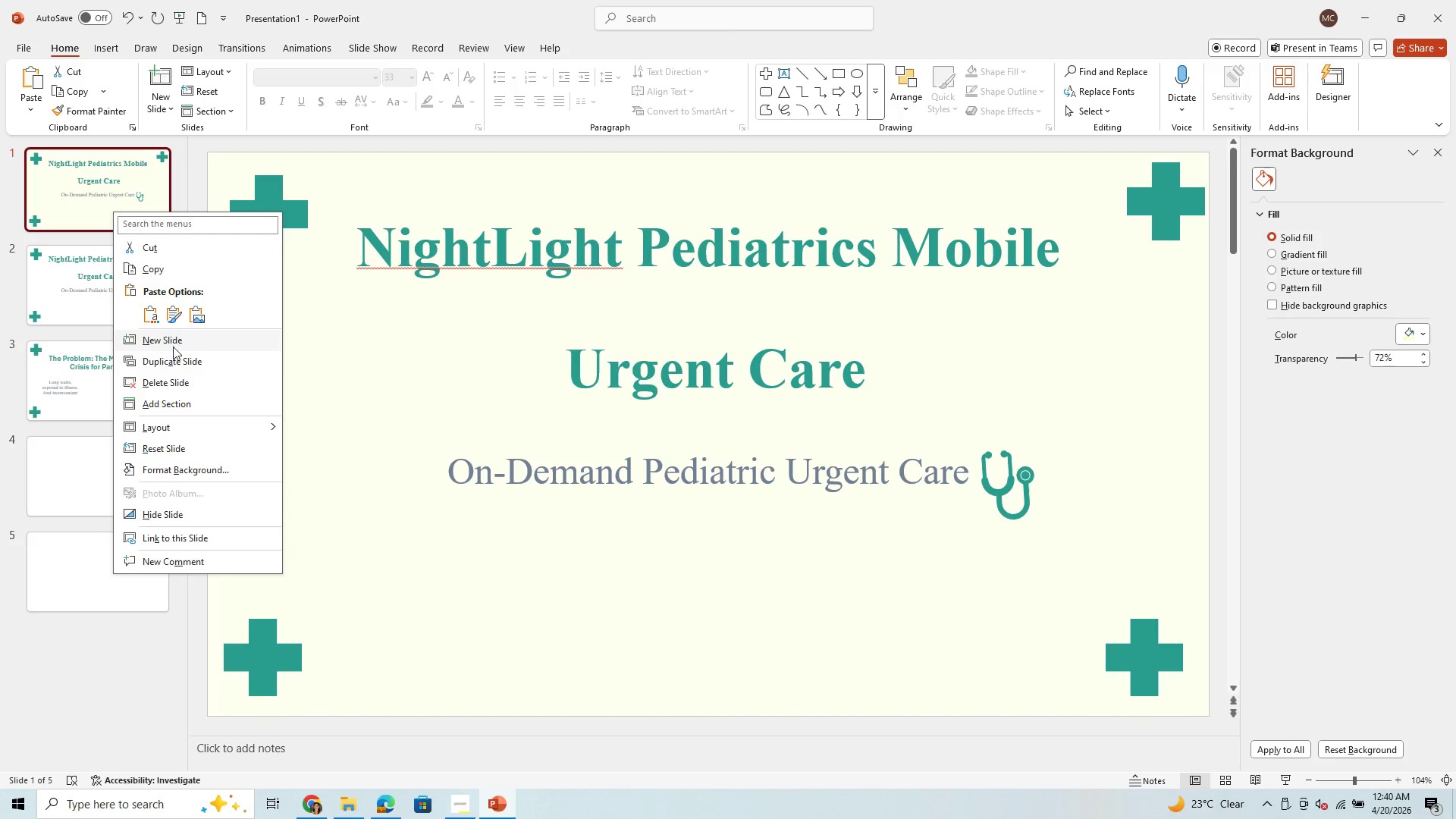 
left_click([176, 365])
 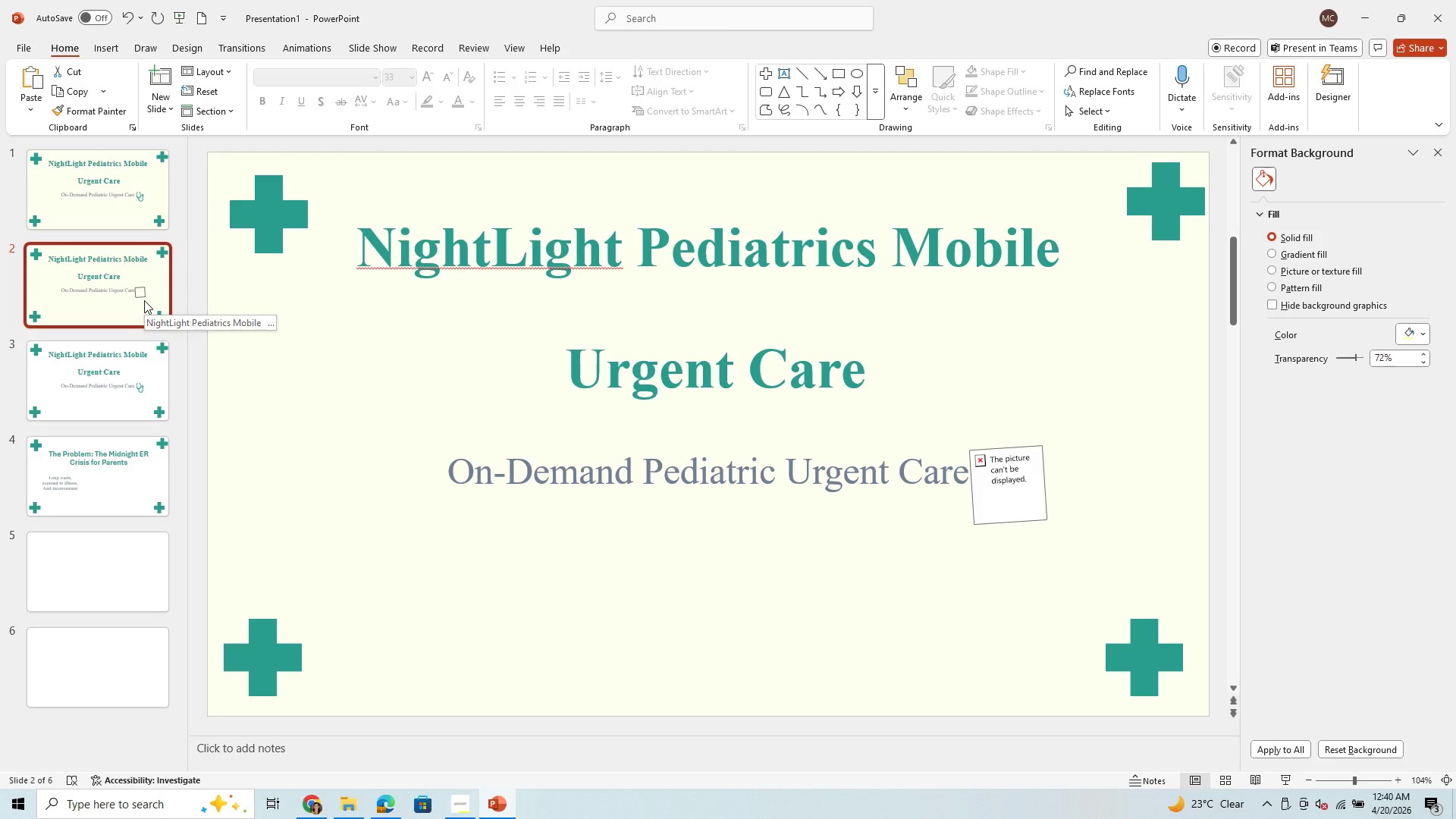 